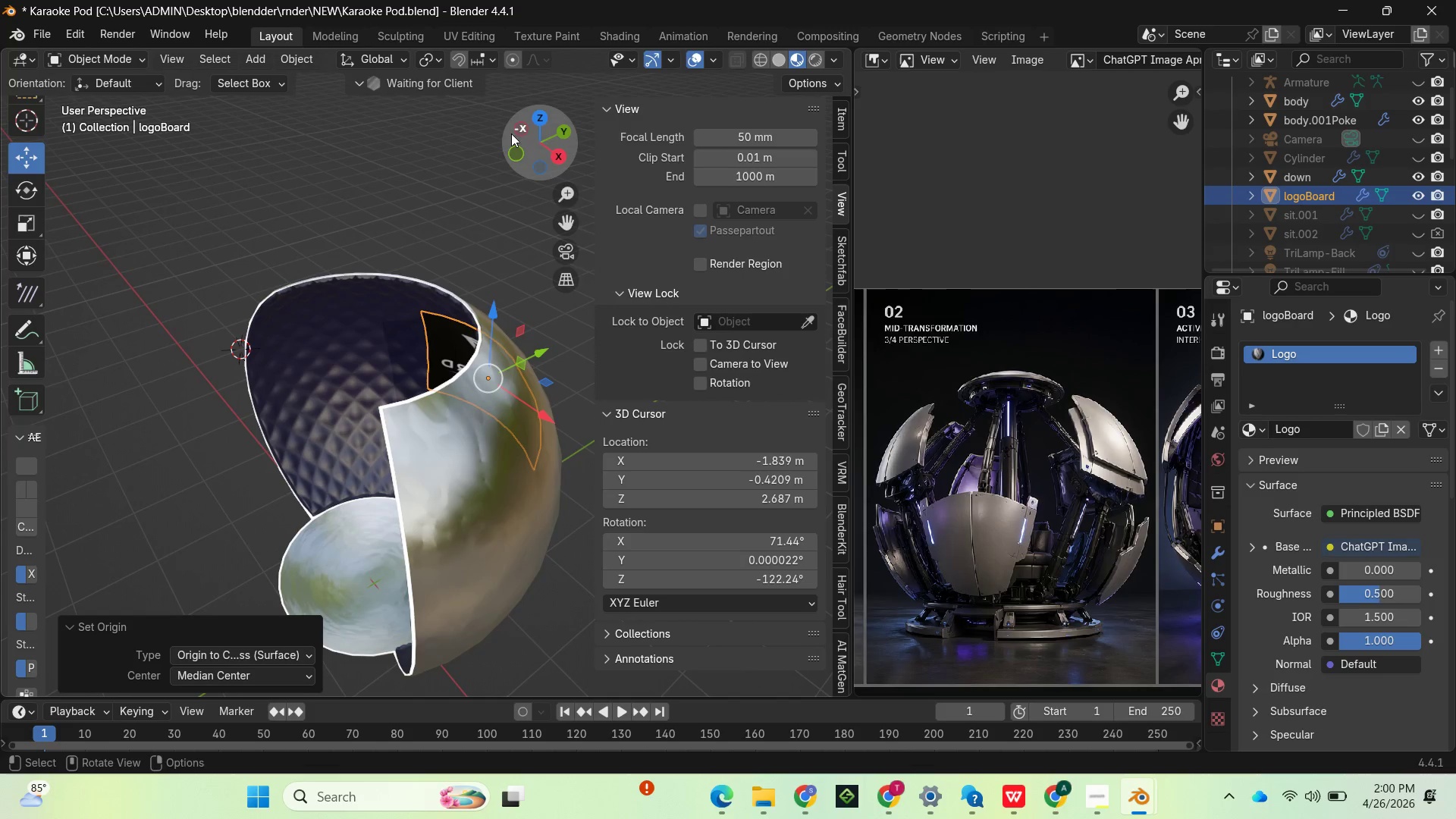 
left_click_drag(start_coordinate=[544, 146], to_coordinate=[821, 118])
 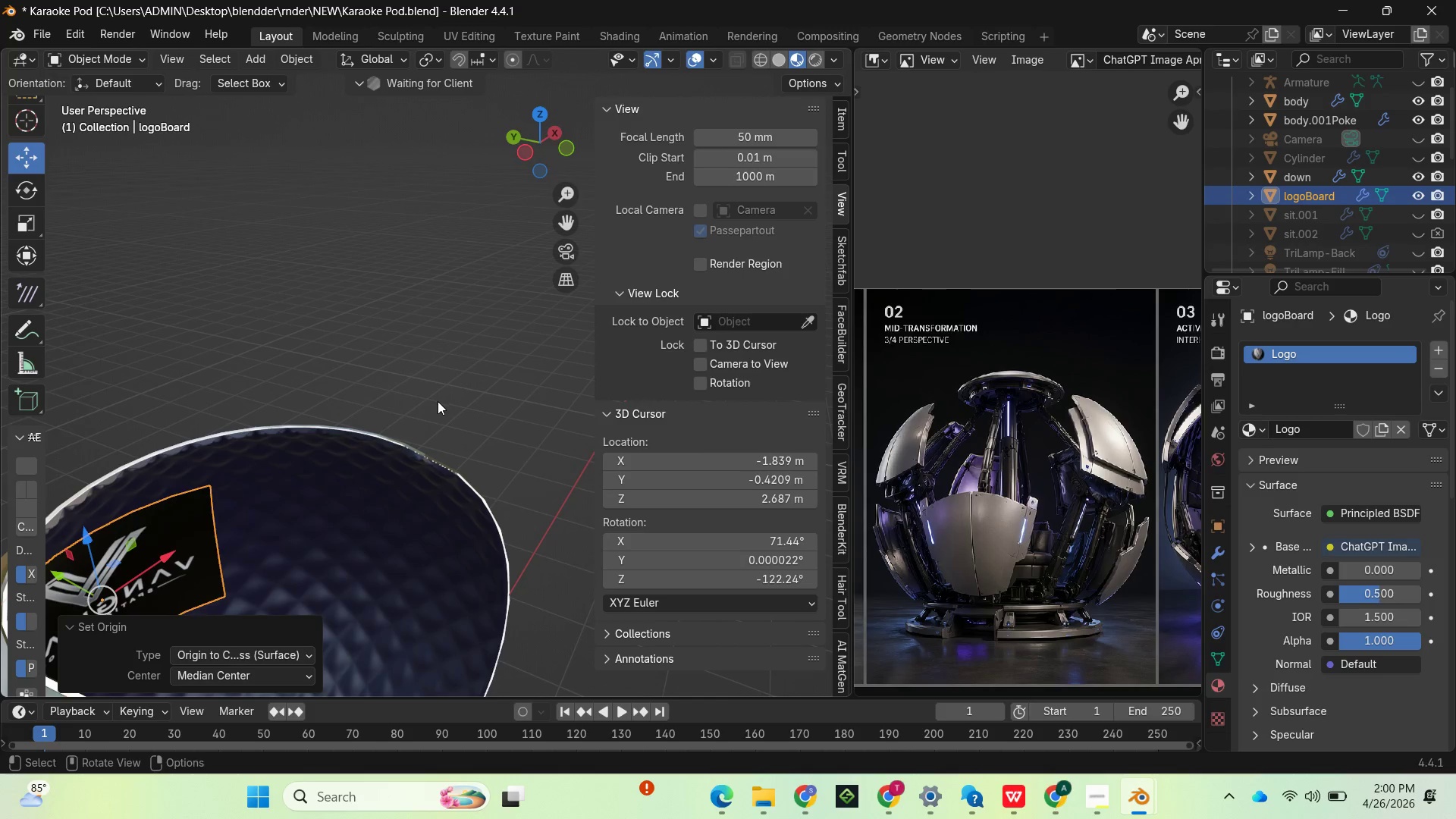 
scroll: coordinate [368, 337], scroll_direction: down, amount: 8.0
 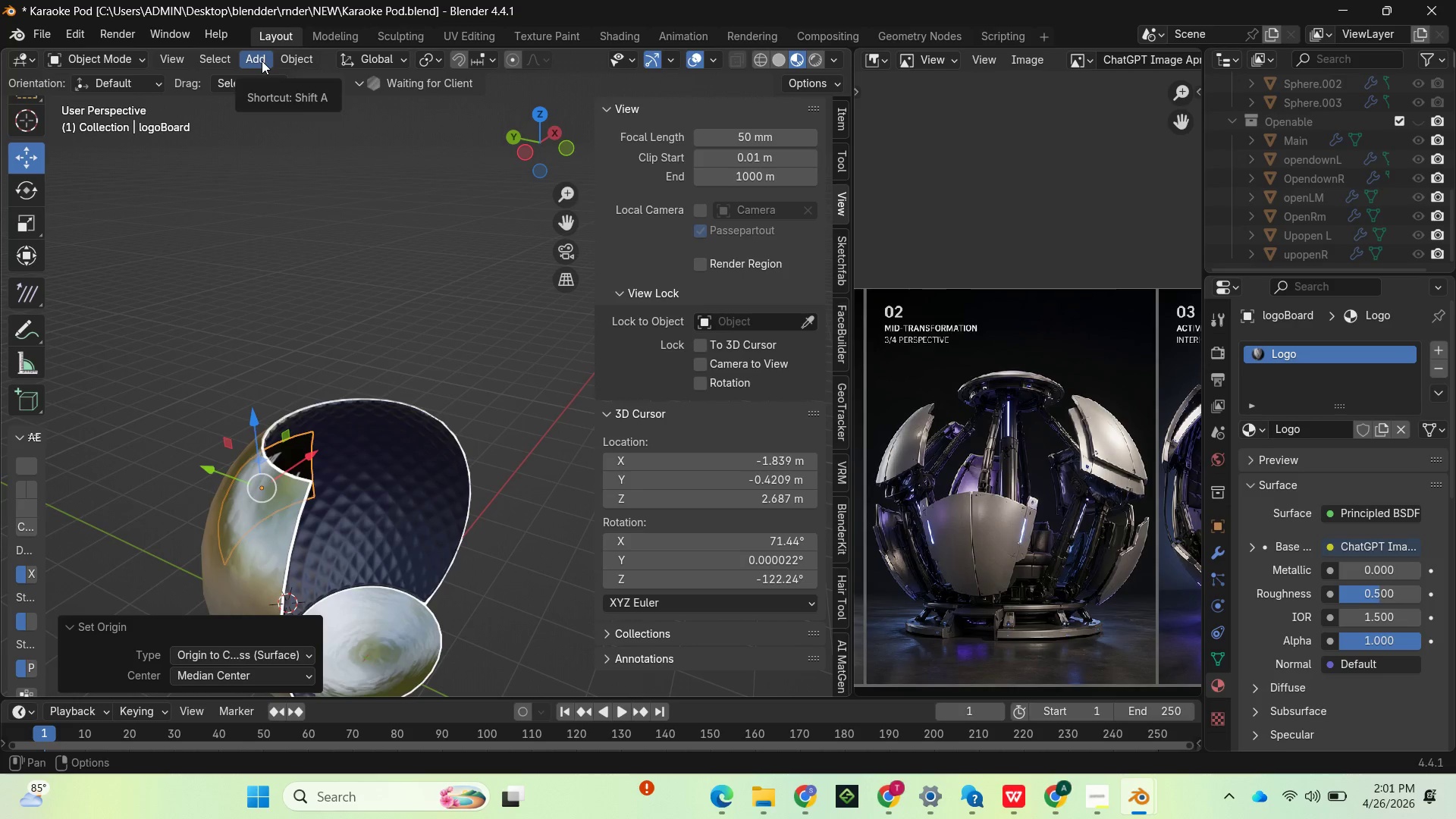 
wait(5.1)
 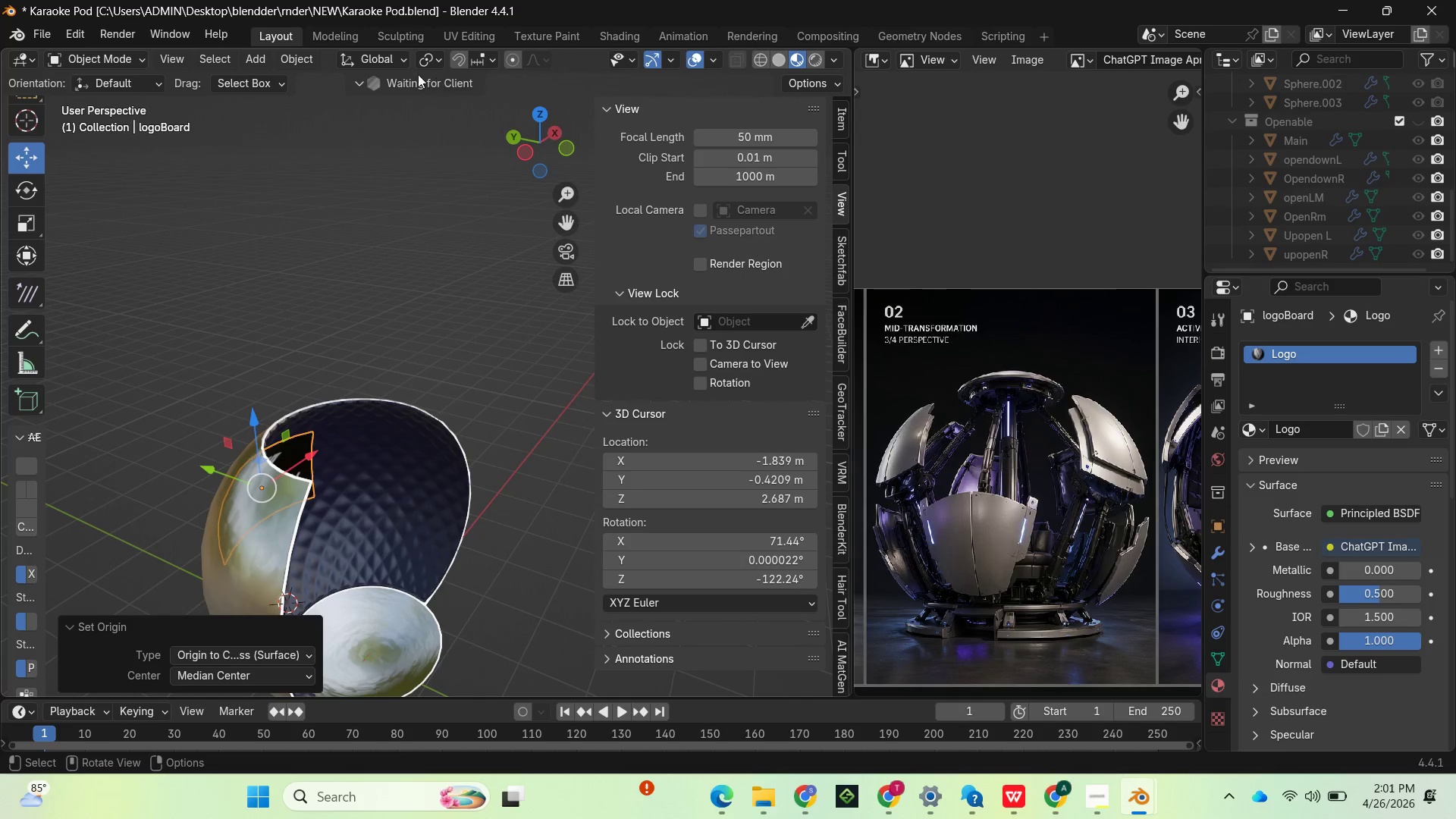 
left_click([267, 58])
 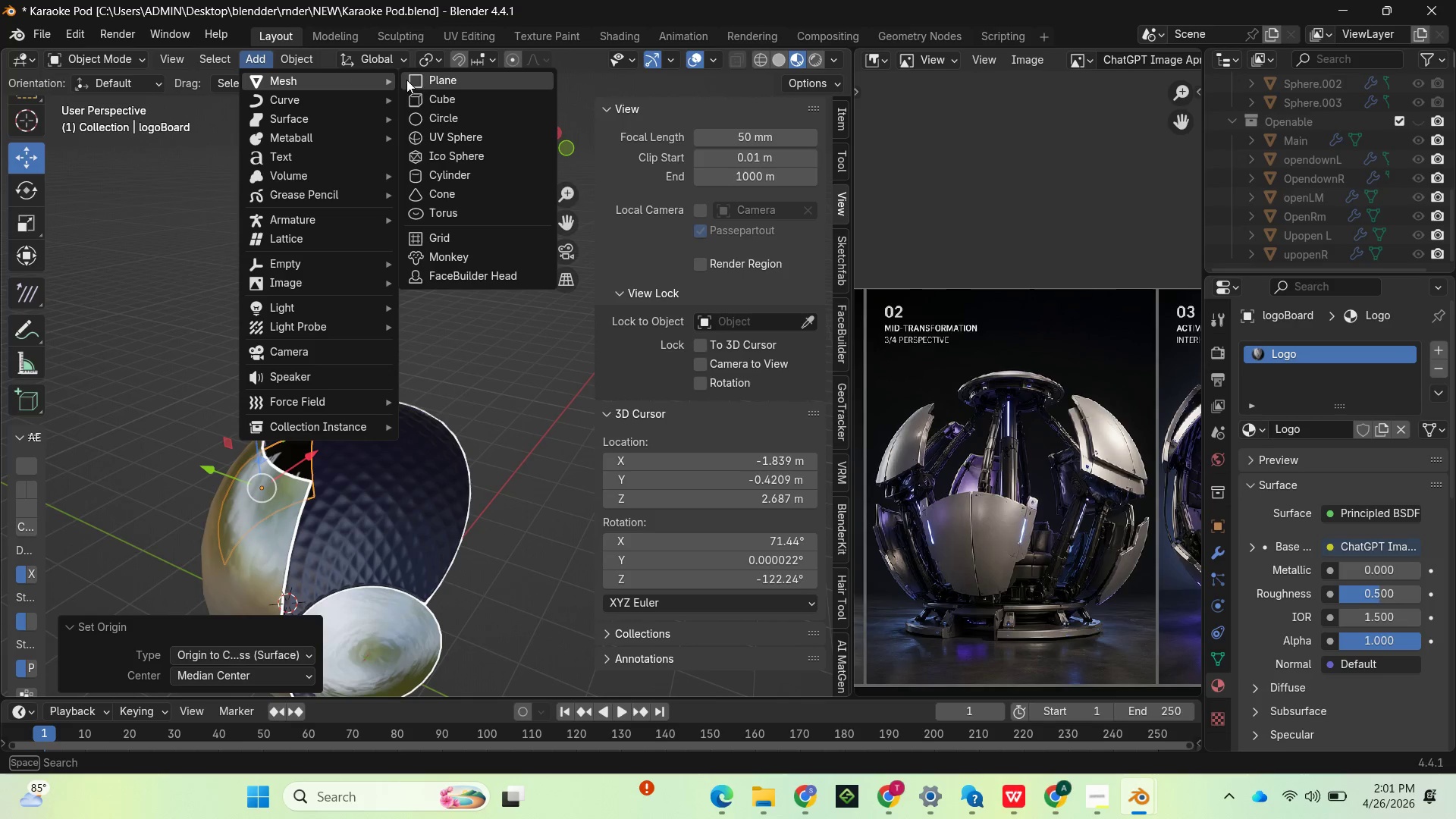 
left_click([424, 78])
 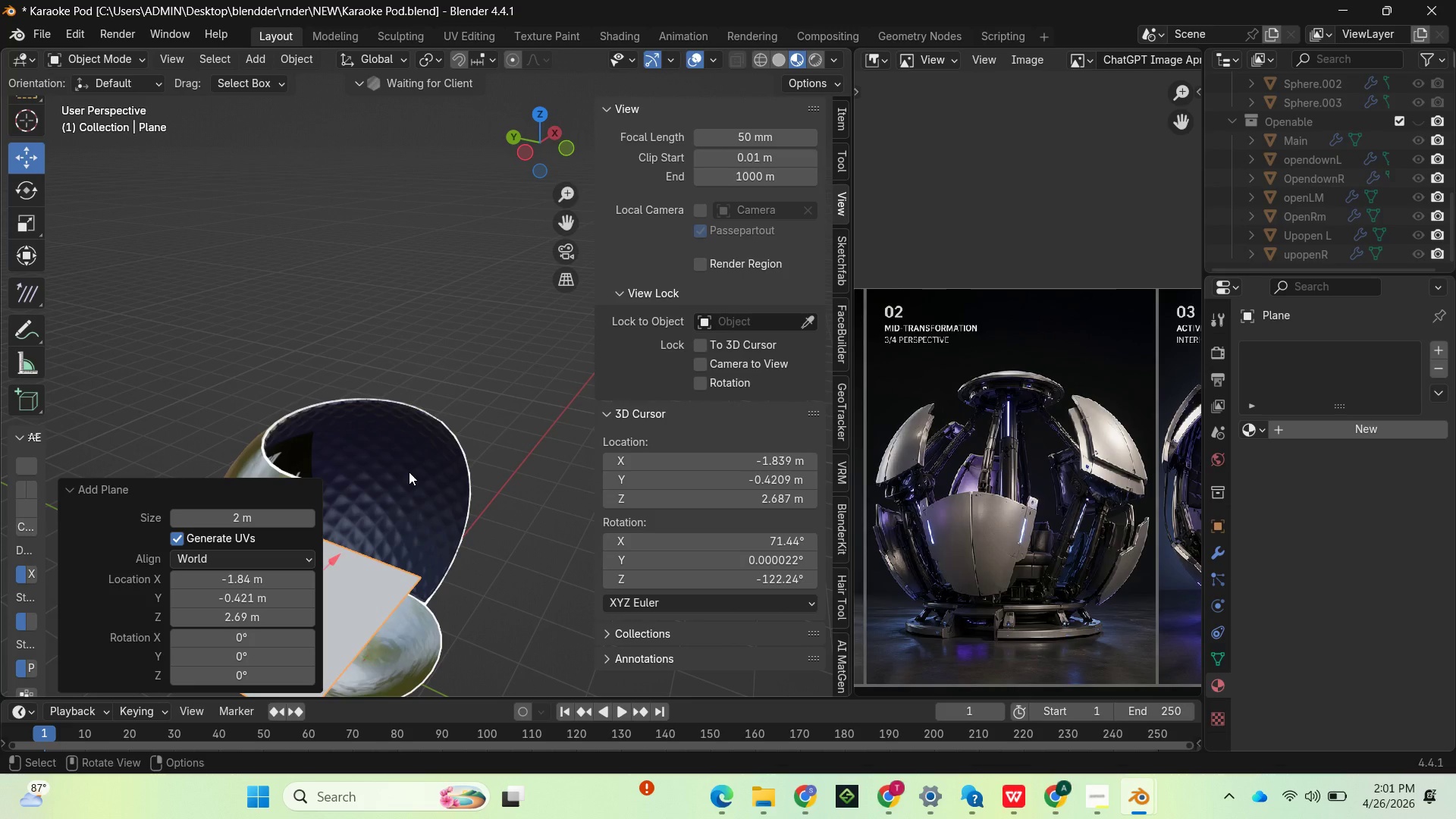 
wait(34.78)
 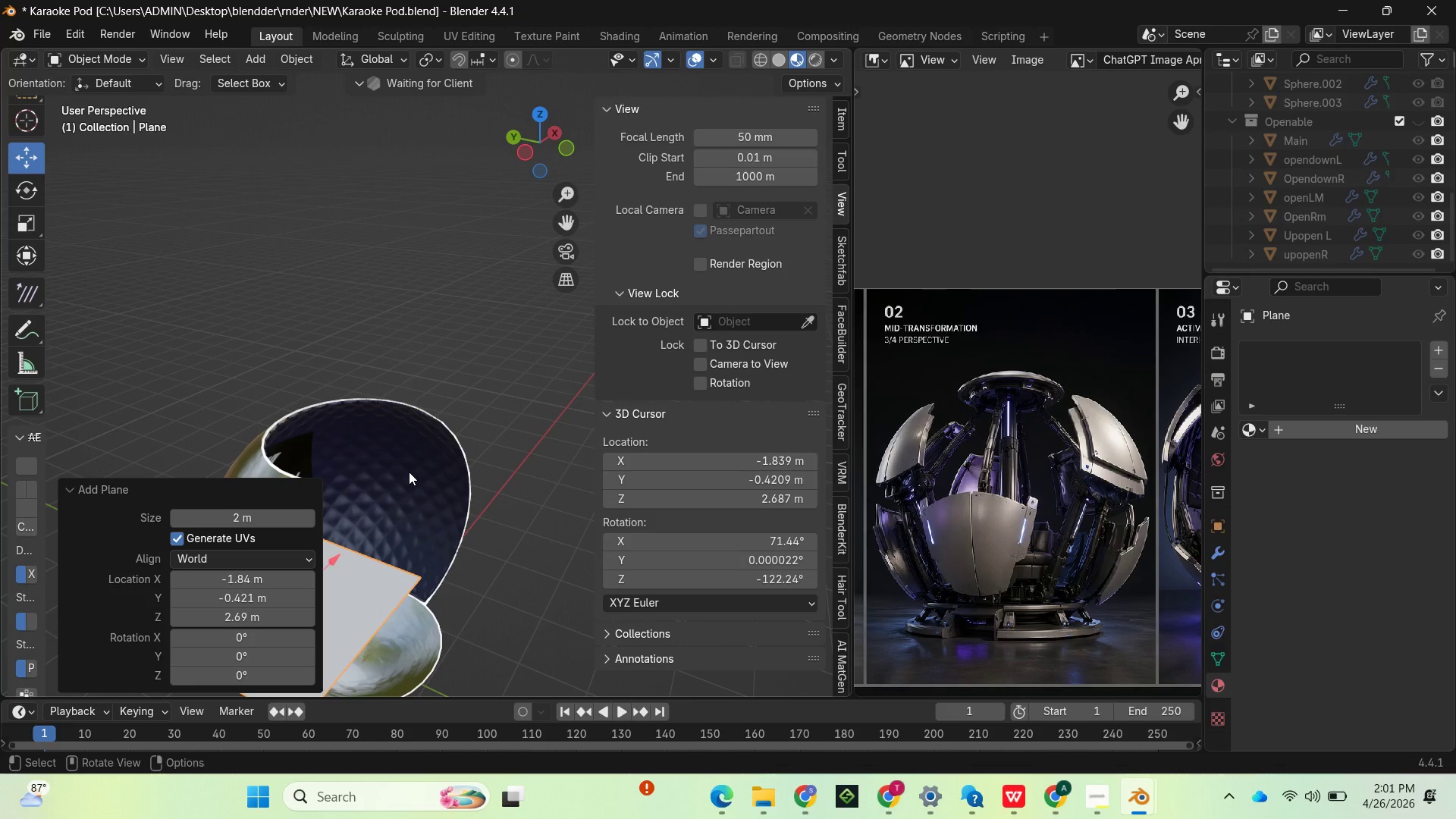 
scroll: coordinate [413, 473], scroll_direction: down, amount: 3.0
 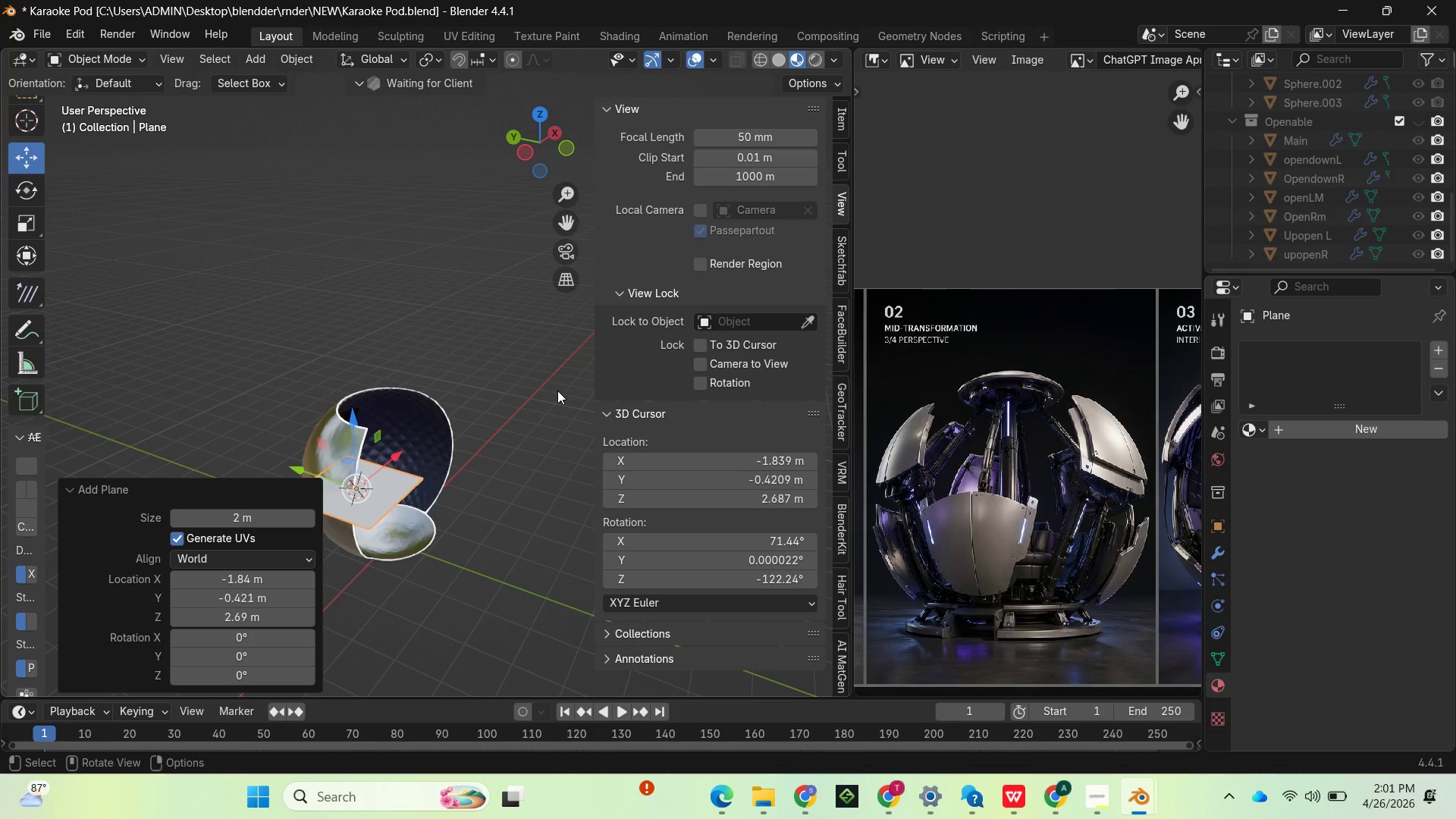 
key(N)
 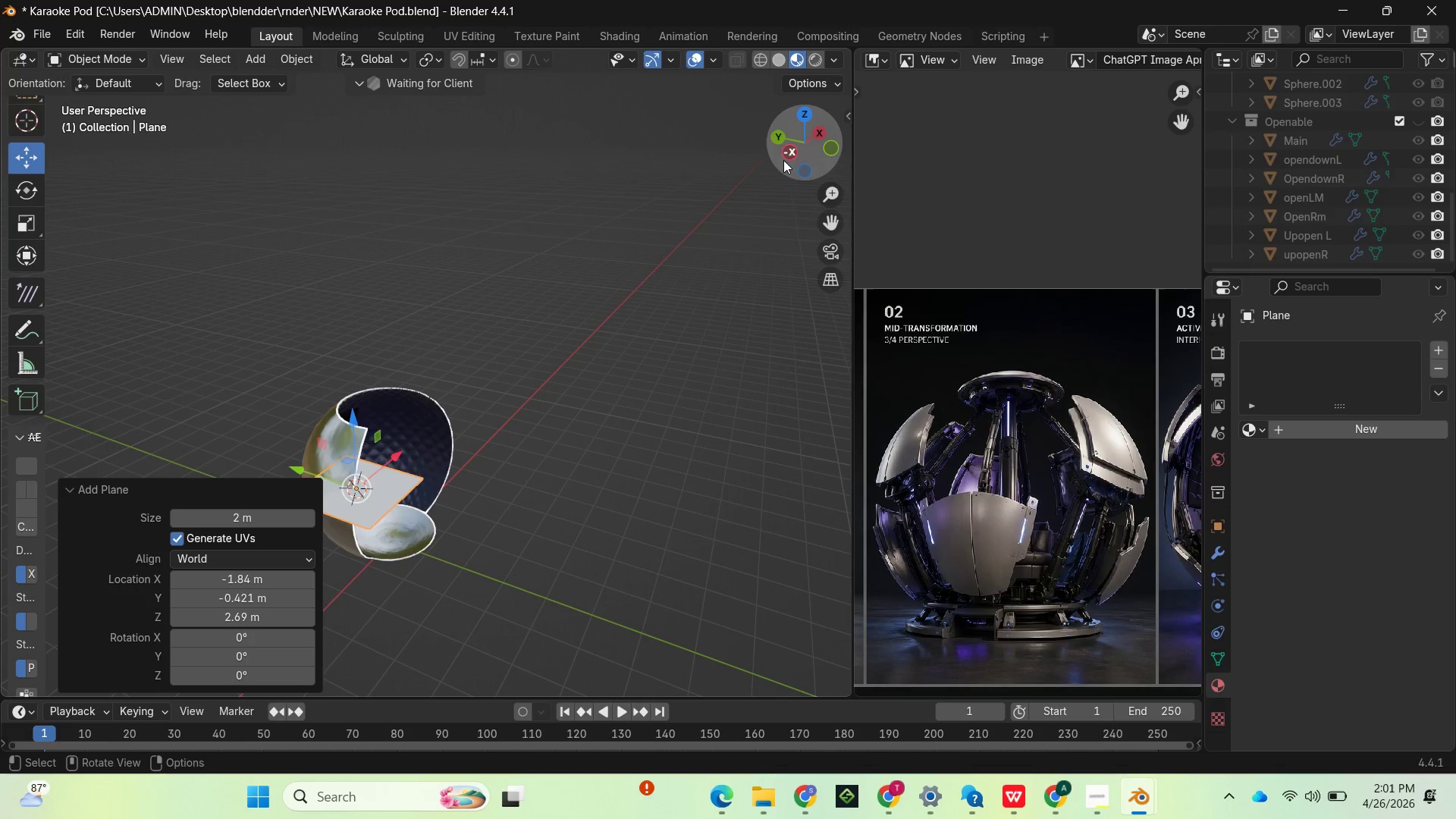 
left_click_drag(start_coordinate=[808, 138], to_coordinate=[607, 141])
 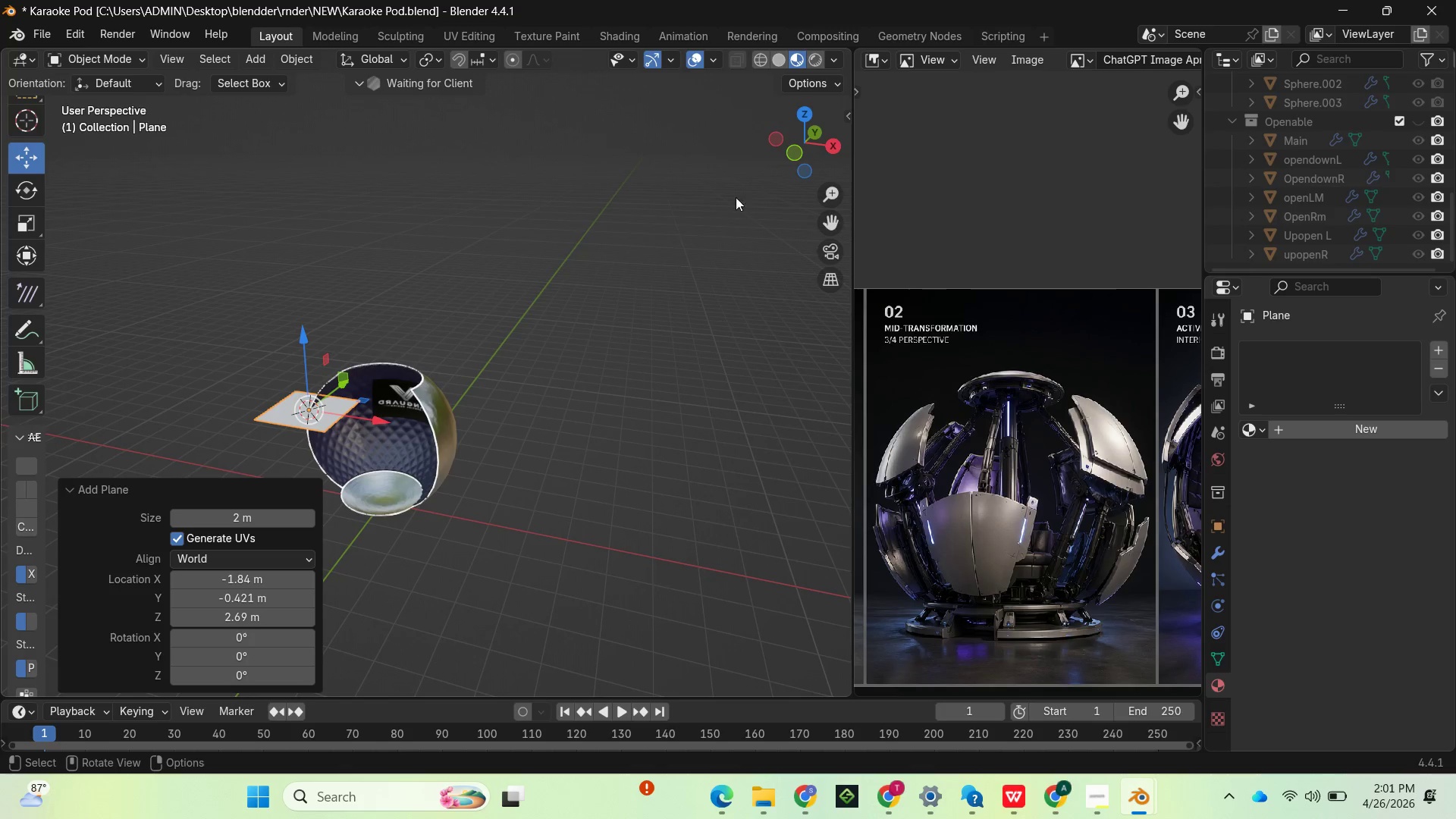 
left_click_drag(start_coordinate=[792, 154], to_coordinate=[685, 206])
 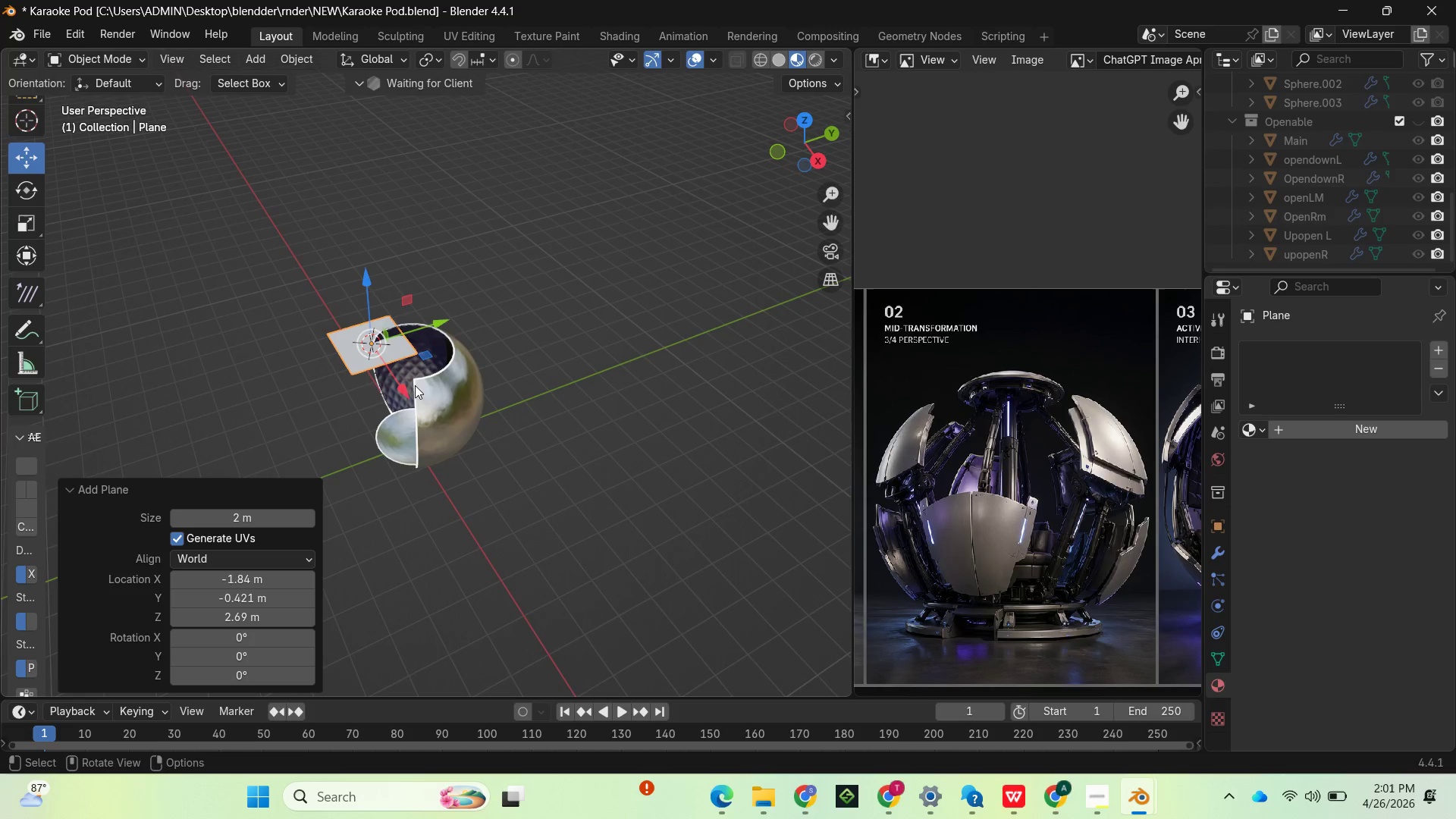 
left_click_drag(start_coordinate=[406, 387], to_coordinate=[417, 428])
 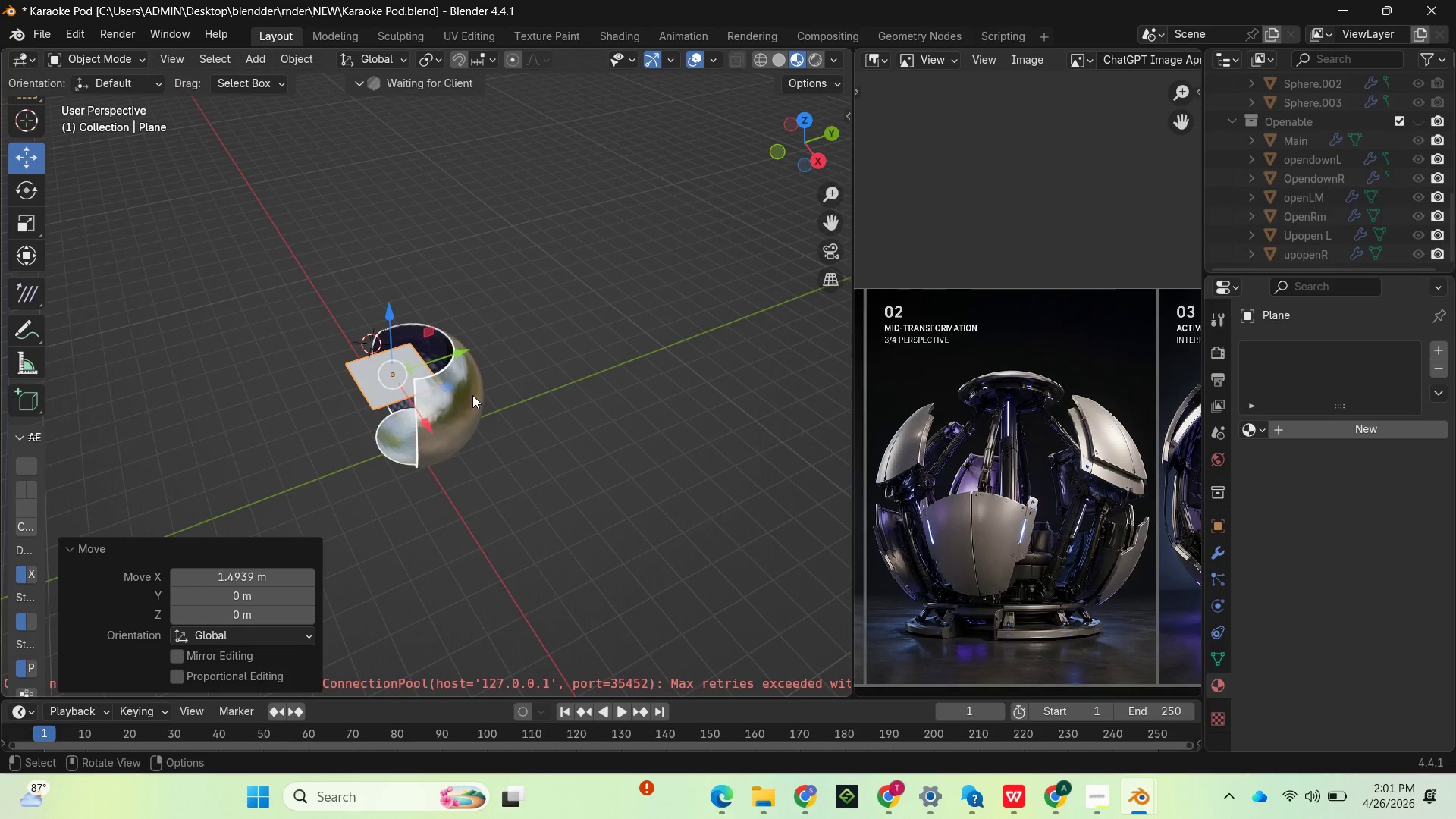 
scroll: coordinate [467, 394], scroll_direction: up, amount: 4.0
 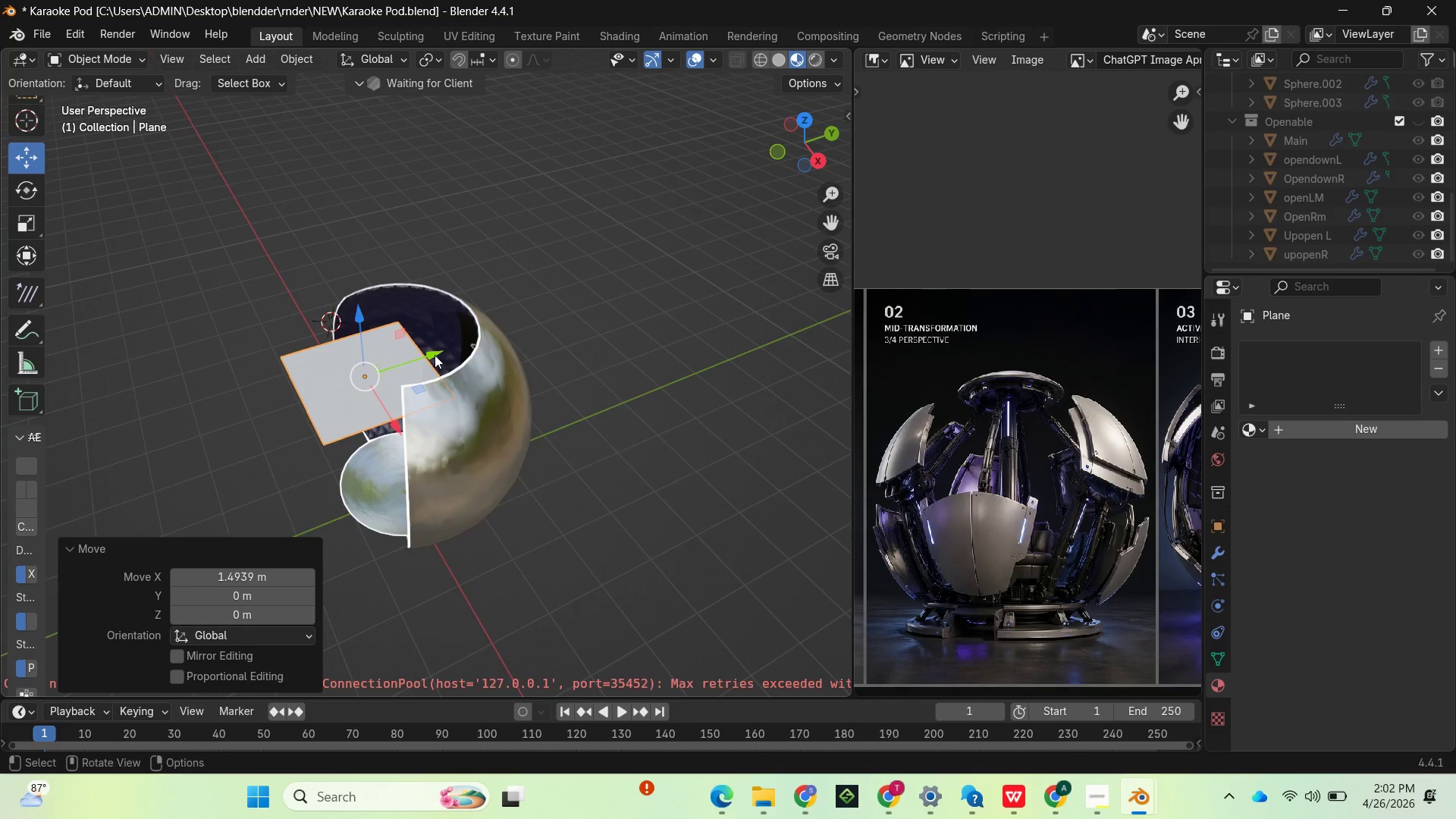 
left_click_drag(start_coordinate=[433, 355], to_coordinate=[464, 346])
 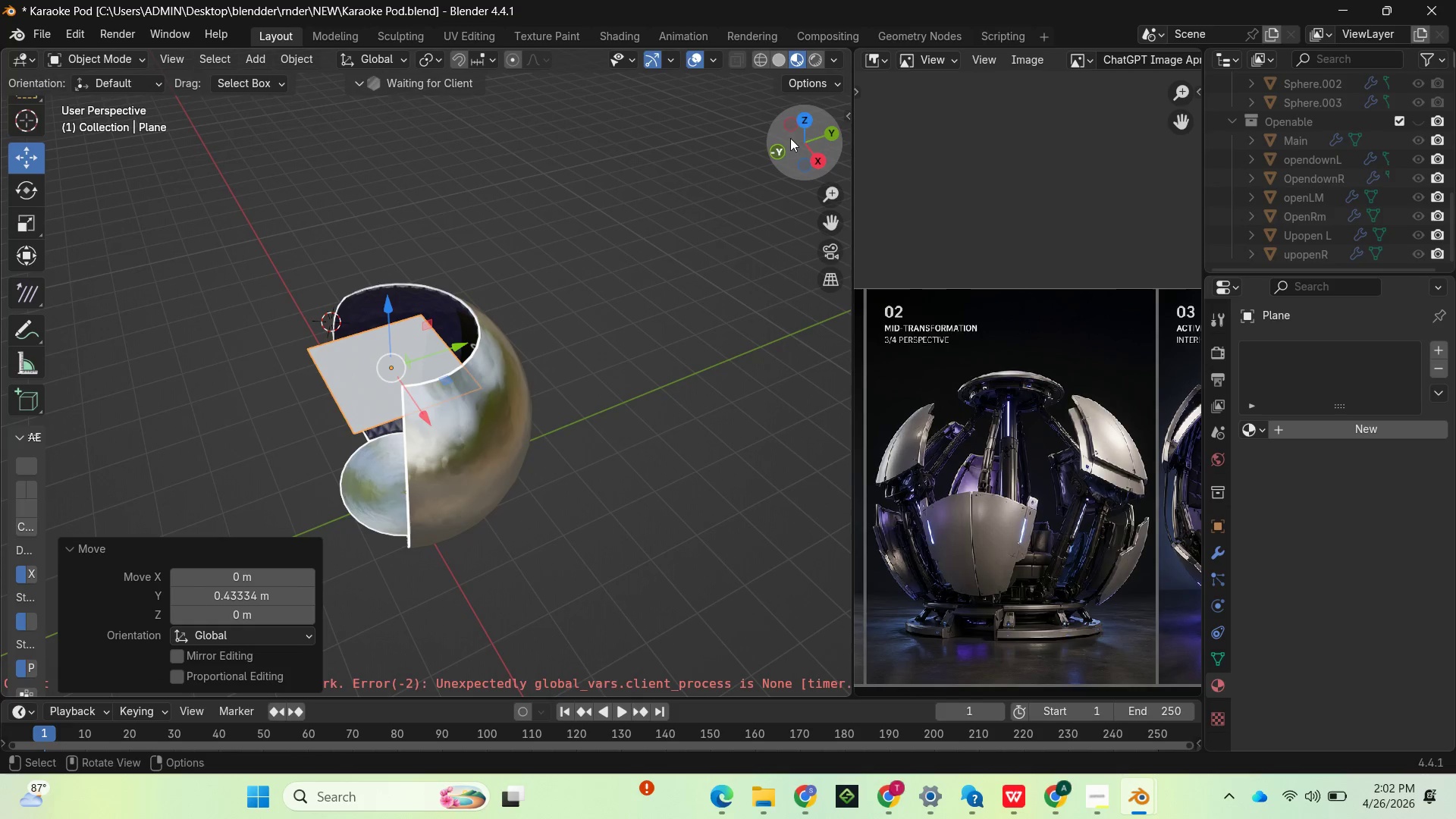 
left_click_drag(start_coordinate=[799, 143], to_coordinate=[845, 71])
 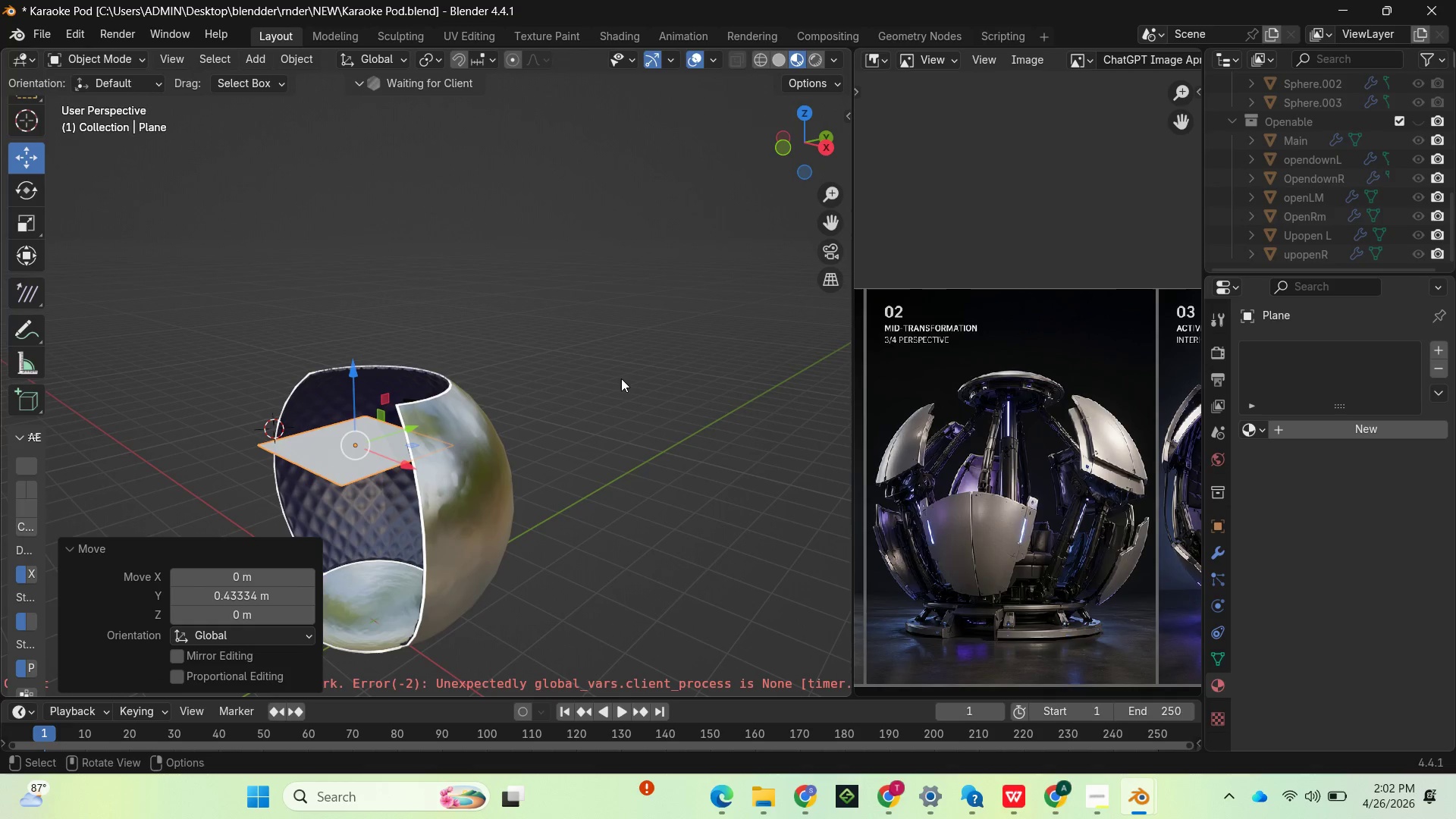 
key(Control+Z)
 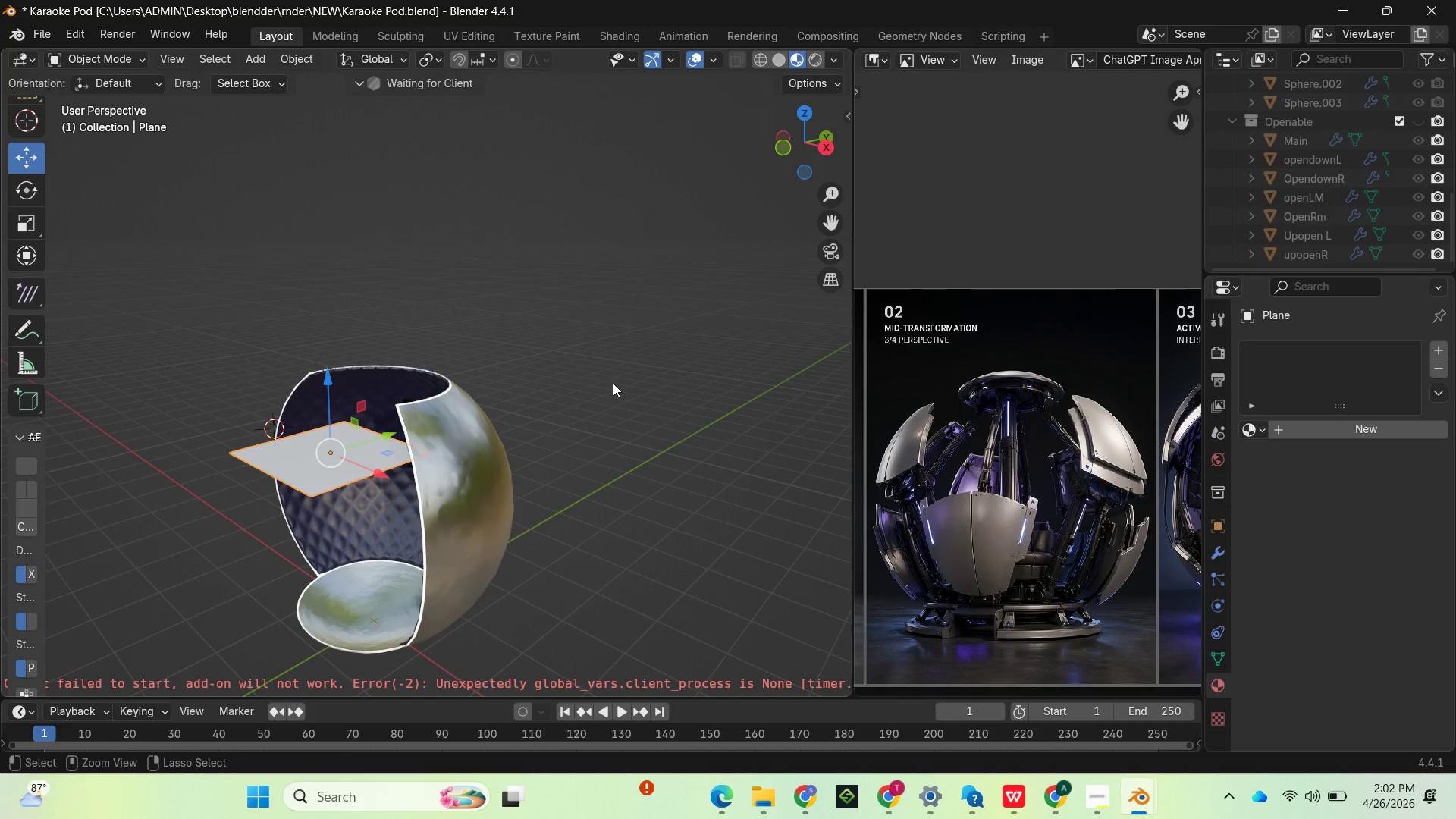 
key(Control+Z)
 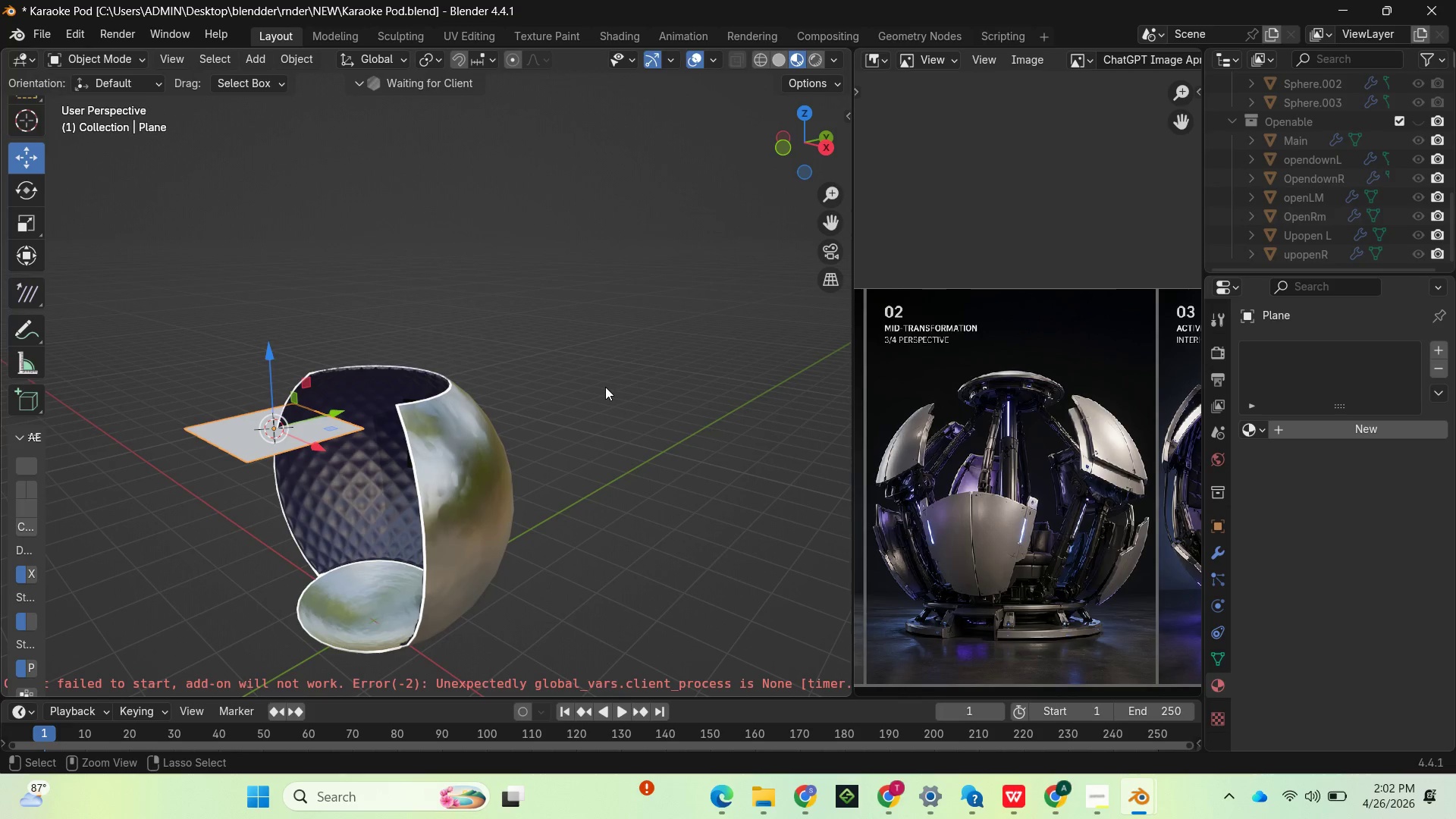 
key(Control+Z)
 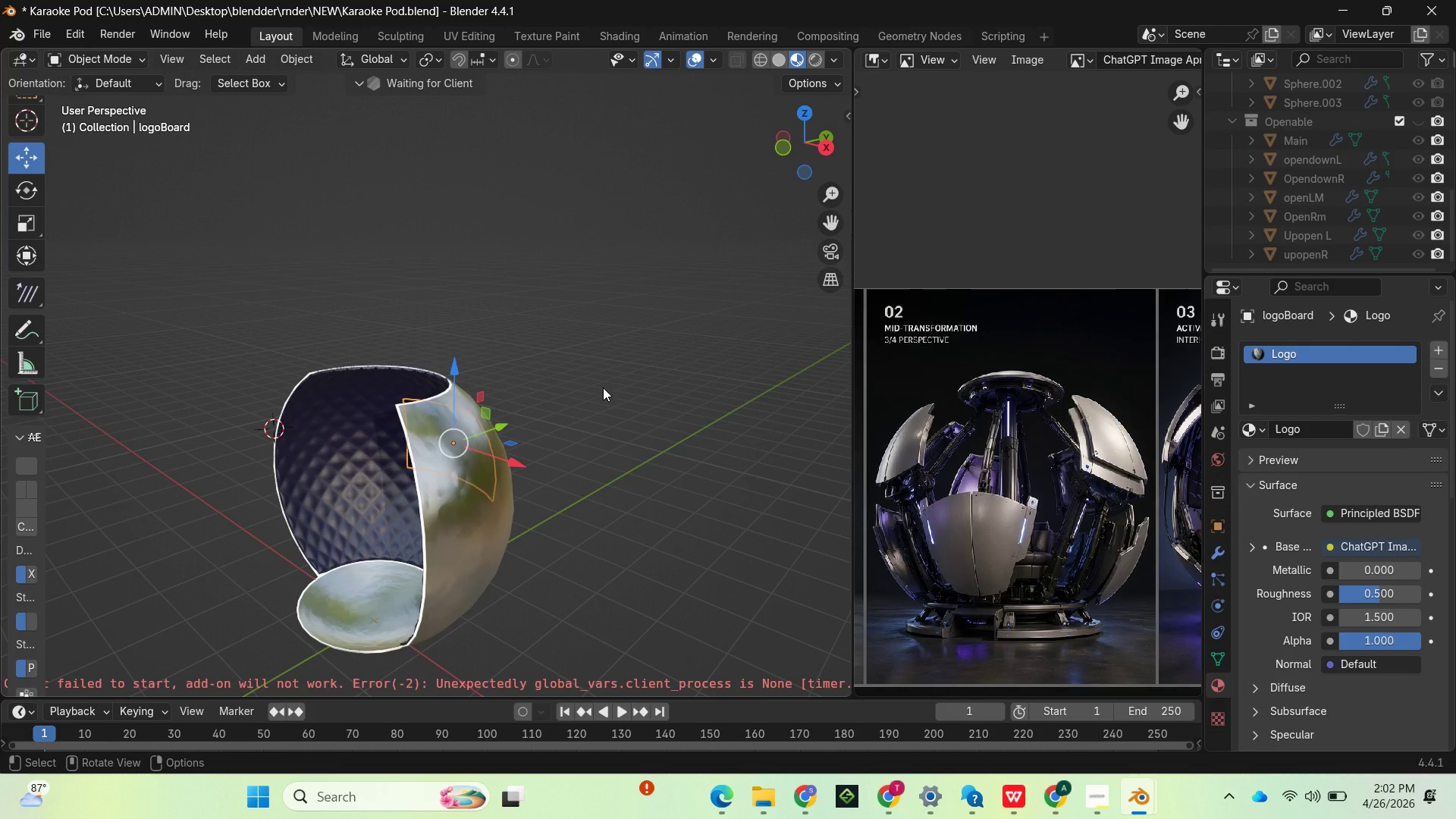 
right_click([603, 388])
 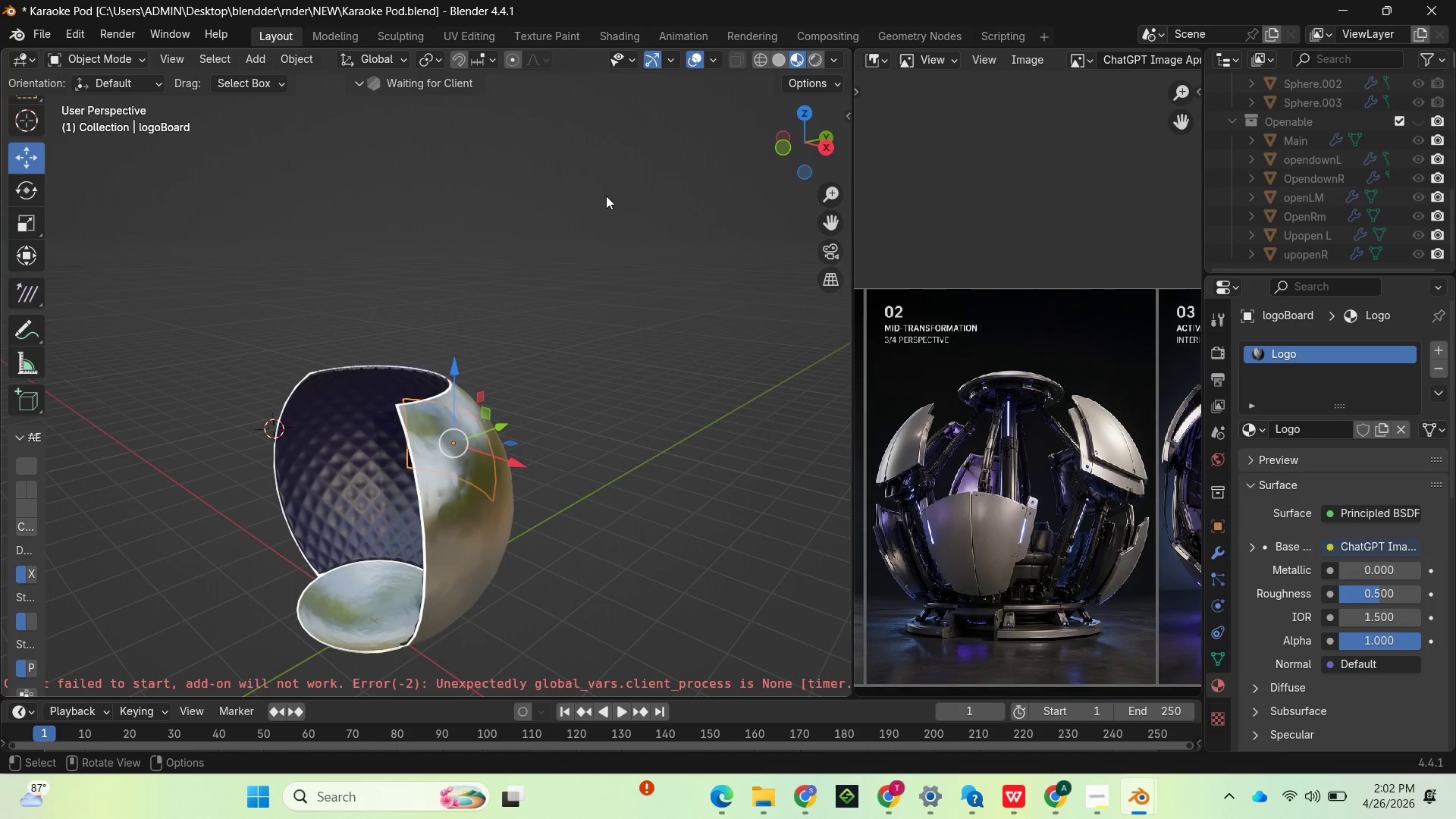 
double_click([606, 196])
 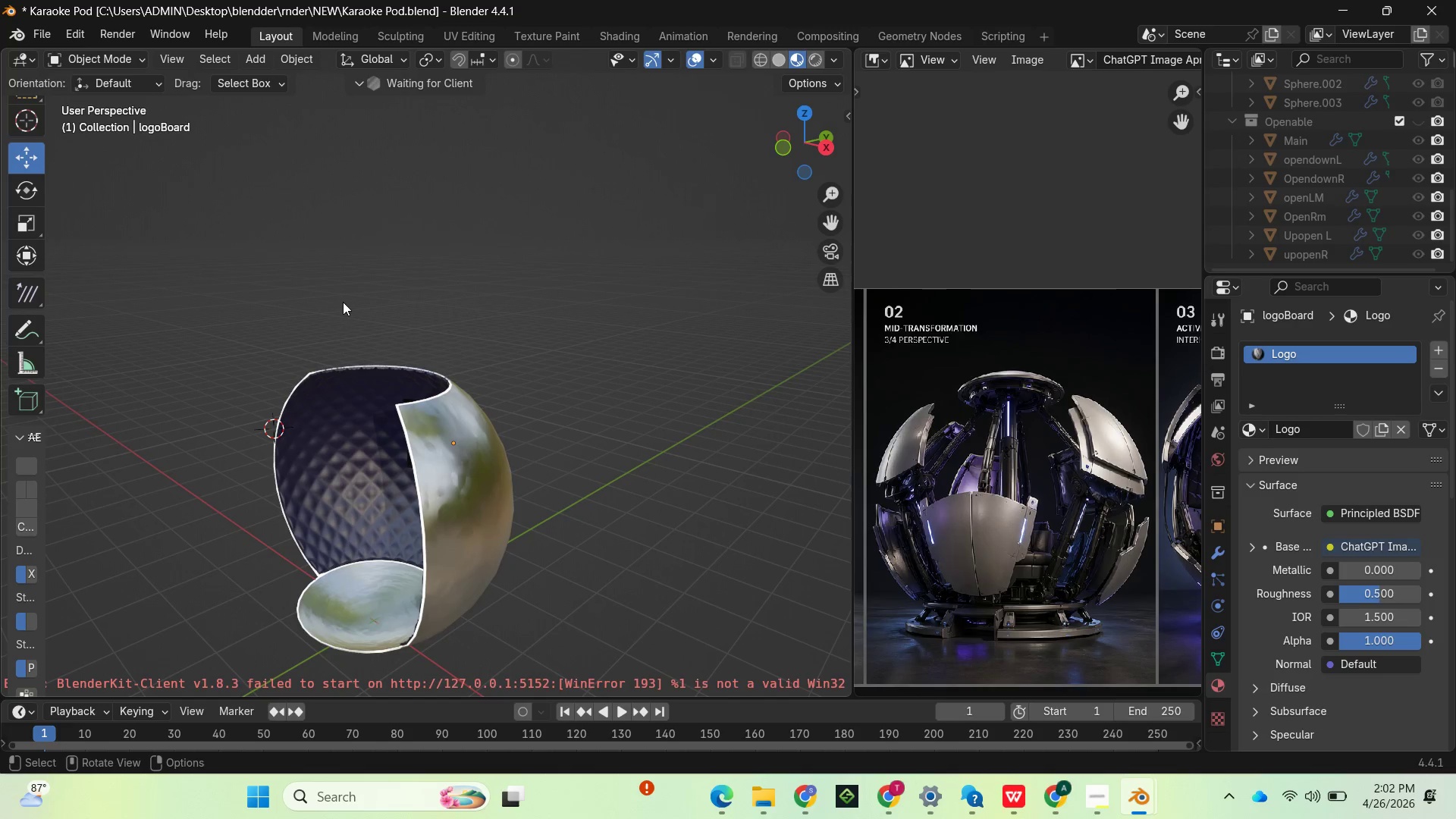 
wait(5.17)
 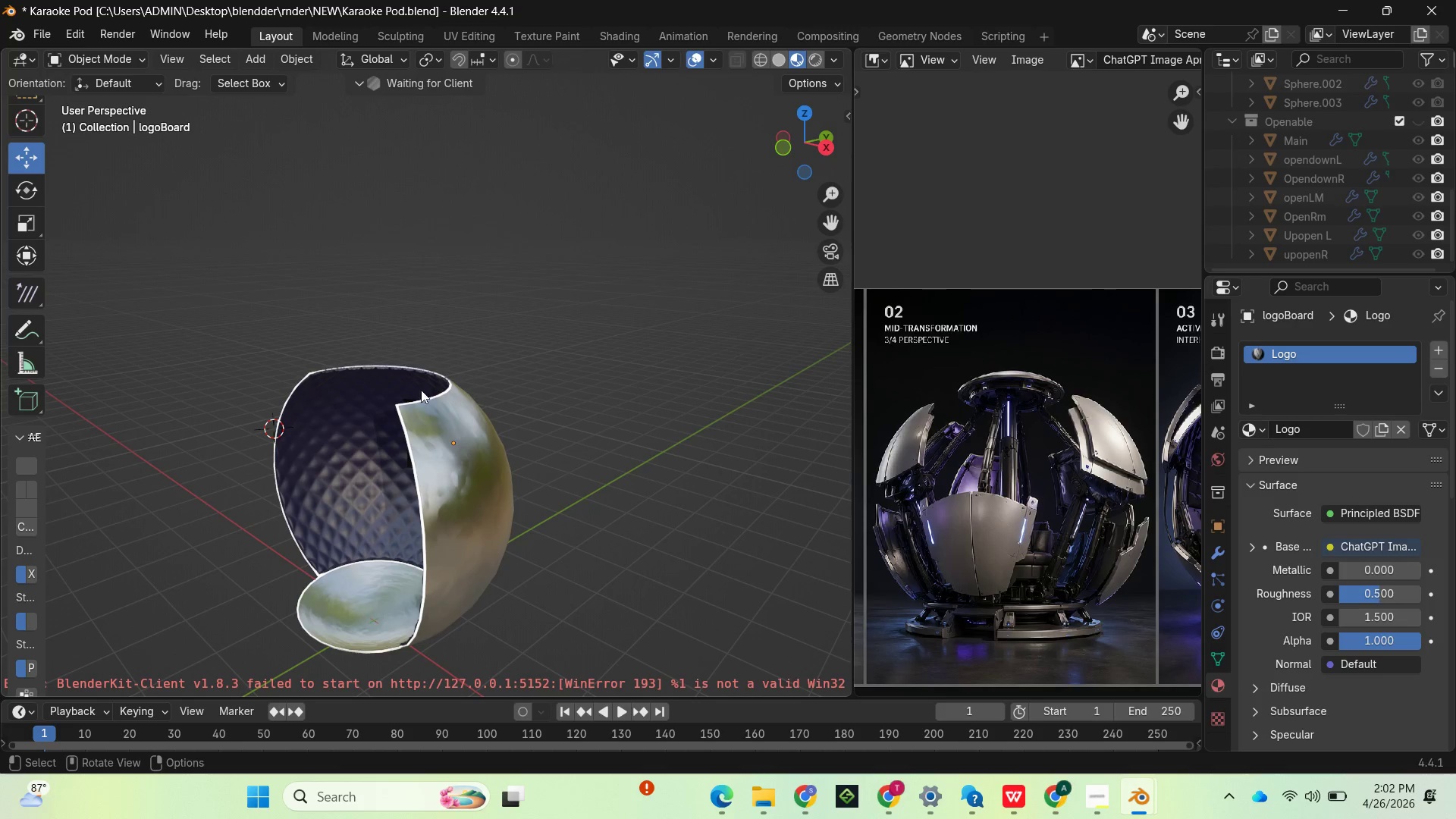 
key(Z)
 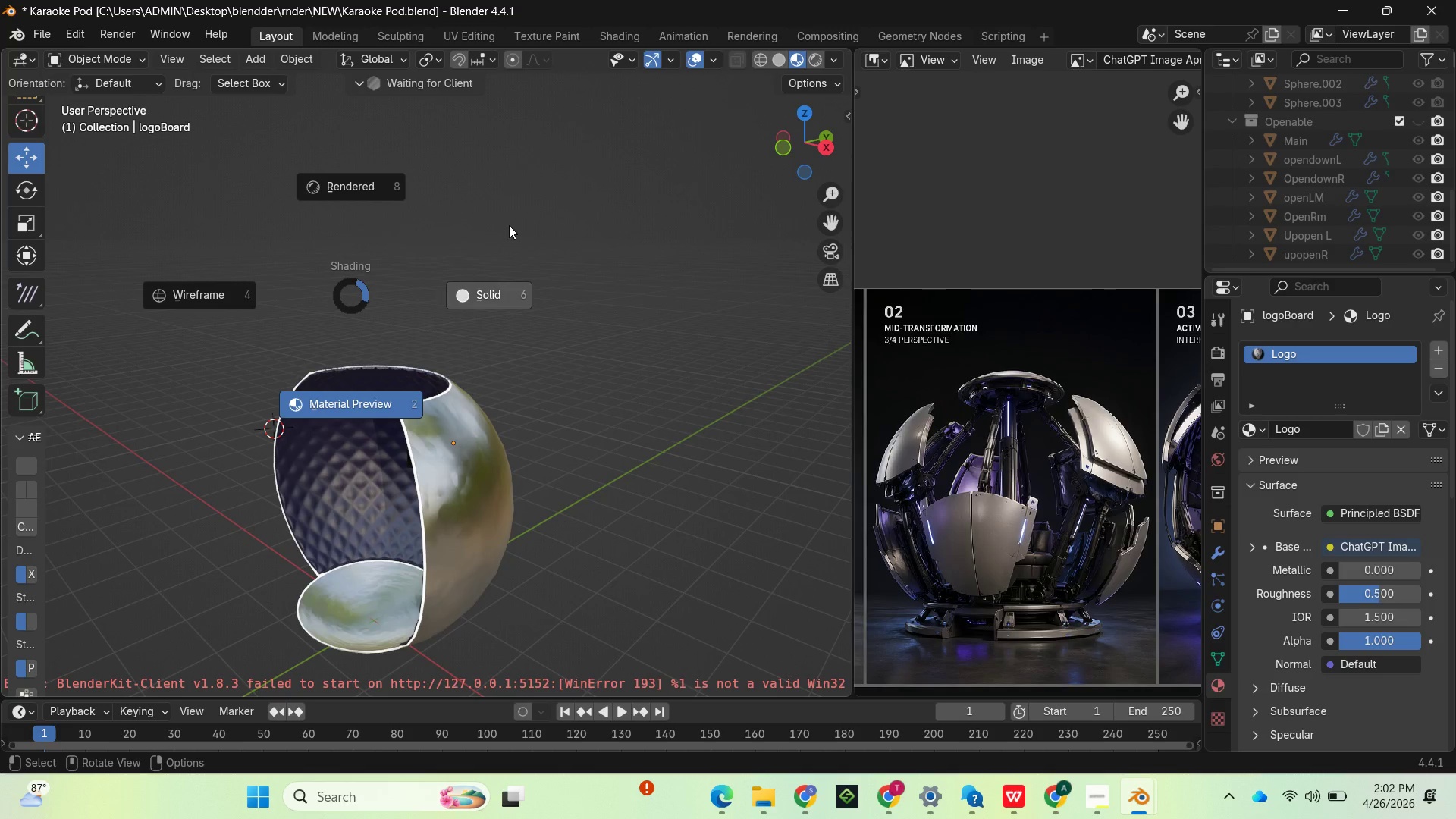 
right_click([509, 225])
 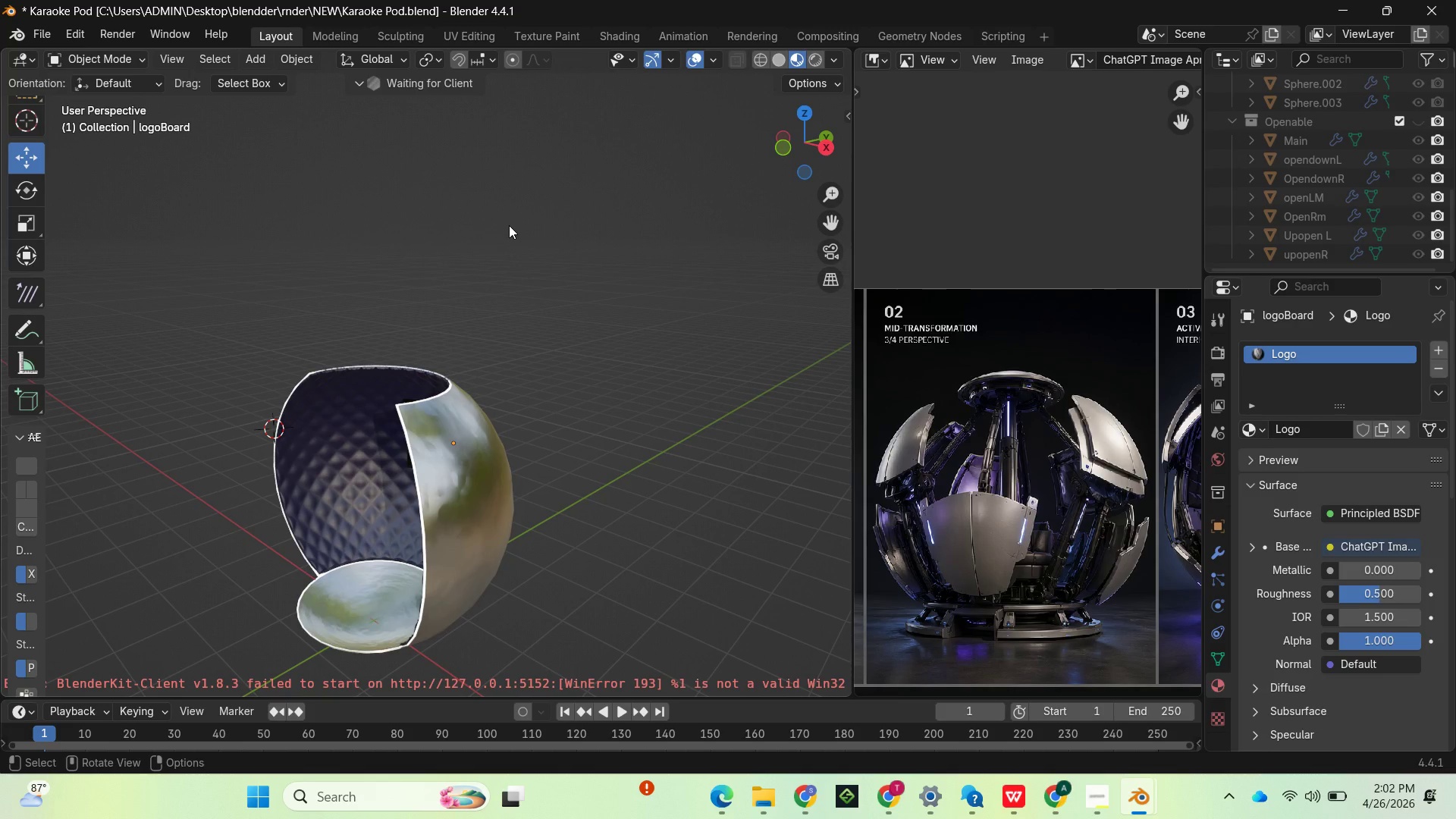 
hold_key(key=Z, duration=0.48)
 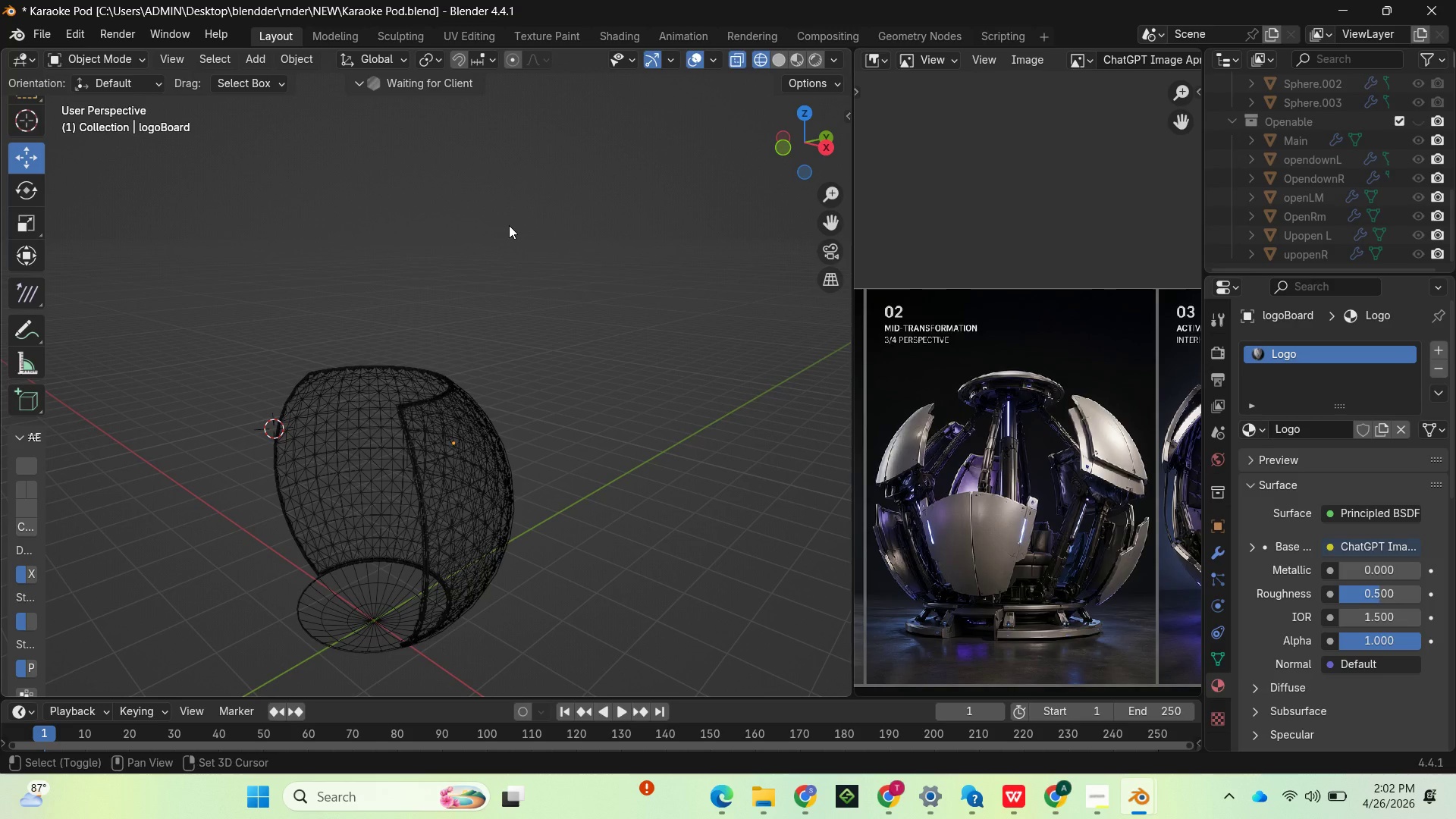 
key(Shift+Z)
 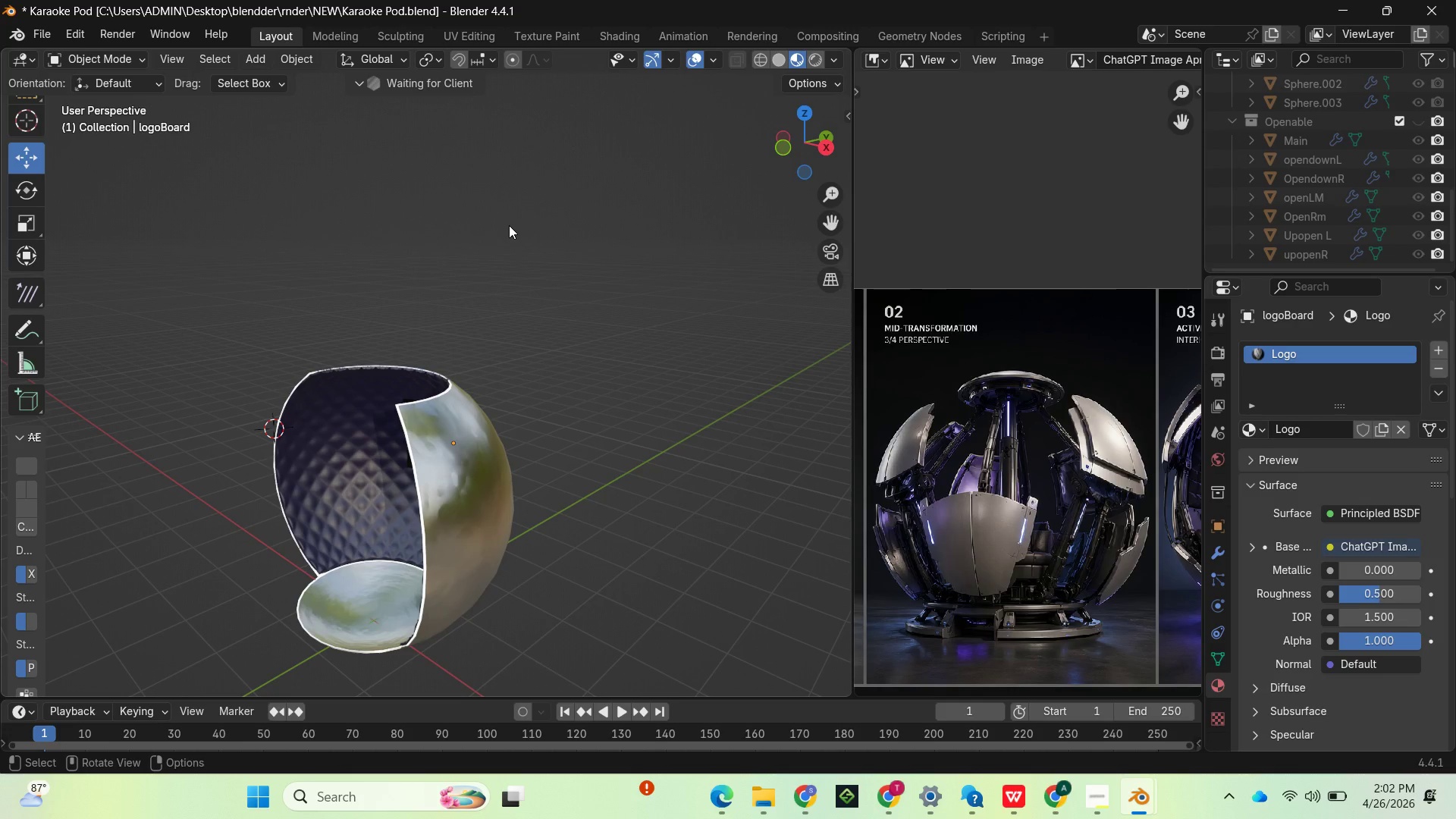 
hold_key(key=ShiftLeft, duration=16.31)
 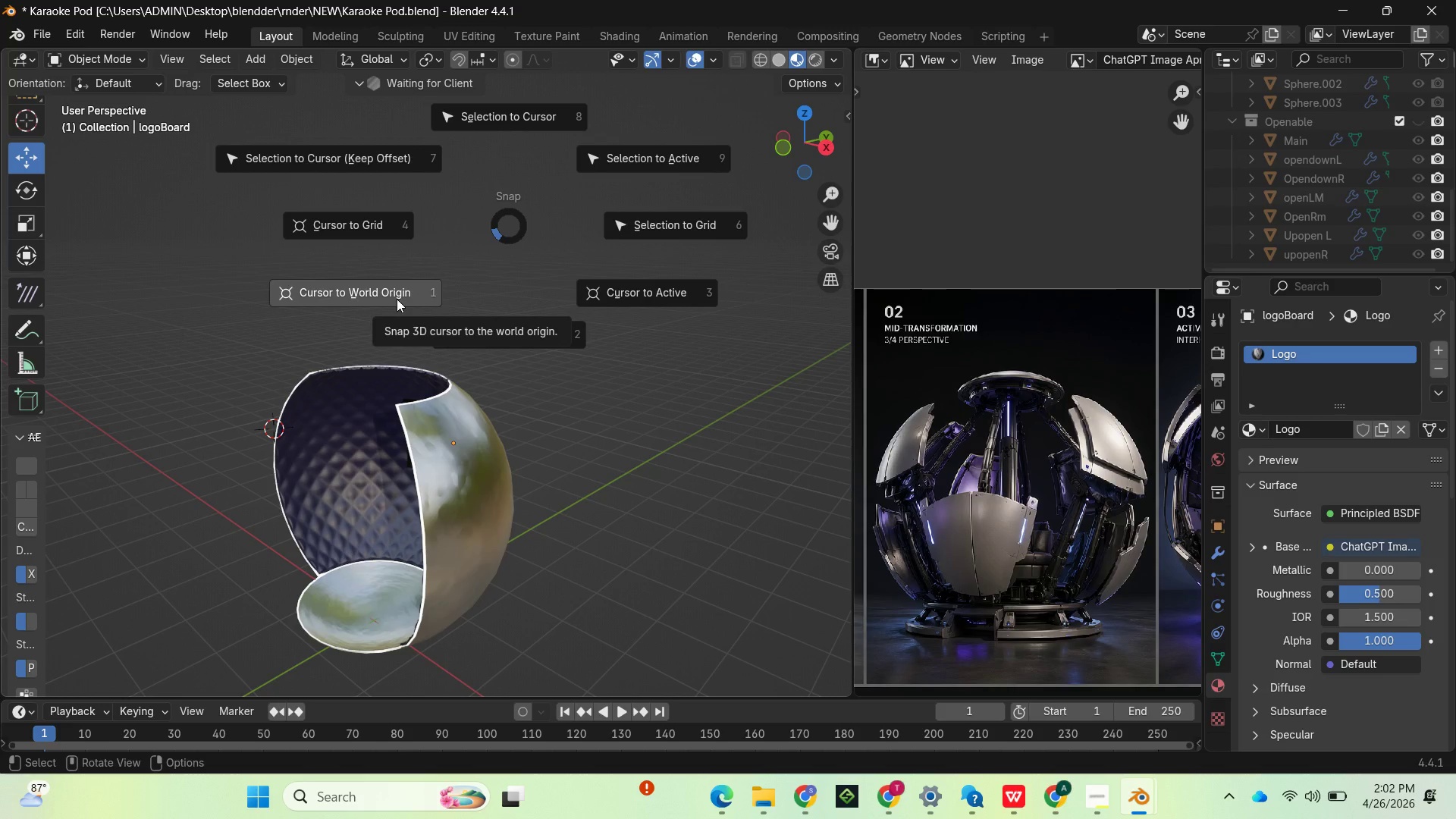 
hold_key(key=S, duration=1.5)
 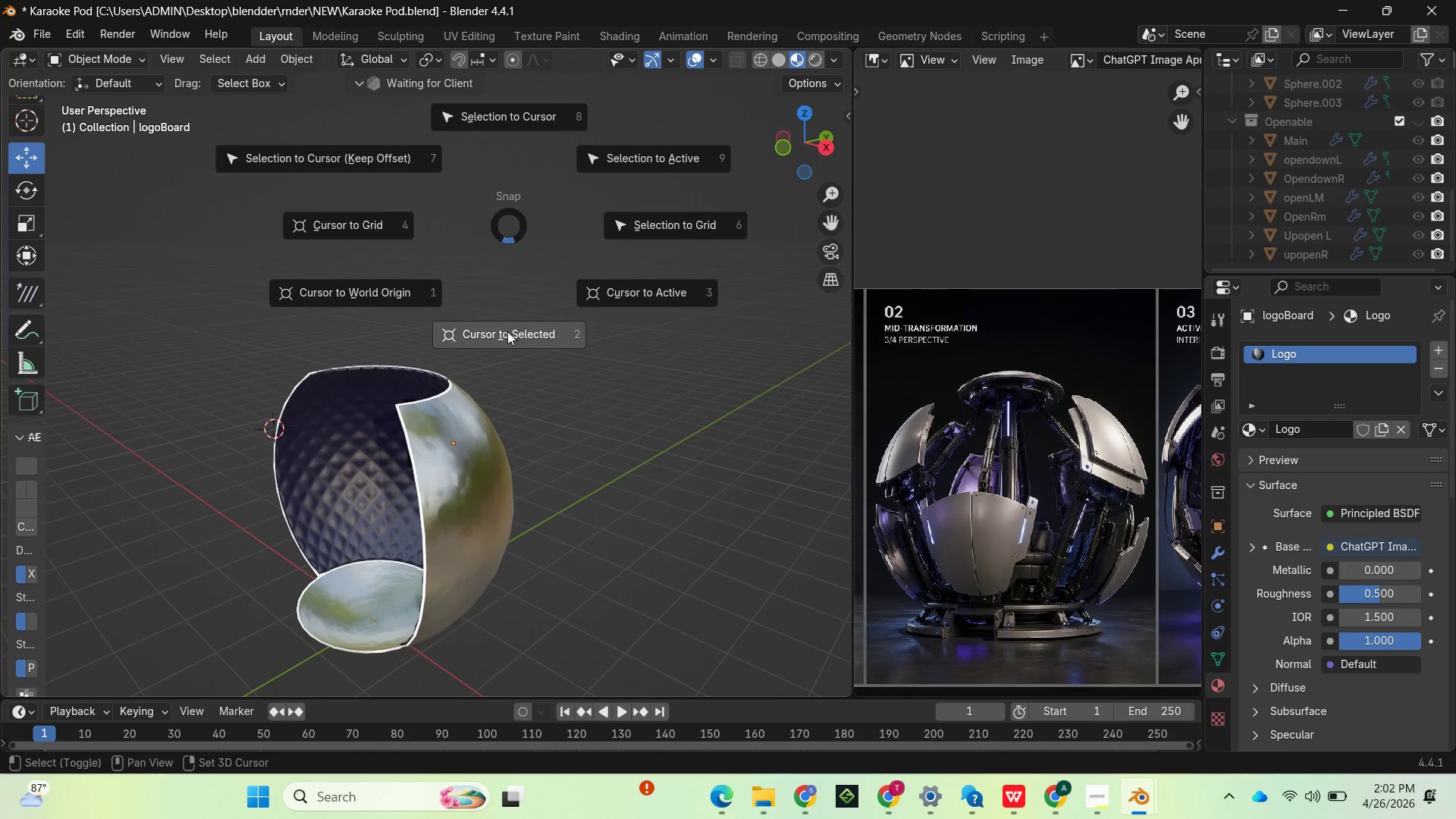 
hold_key(key=S, duration=1.51)
 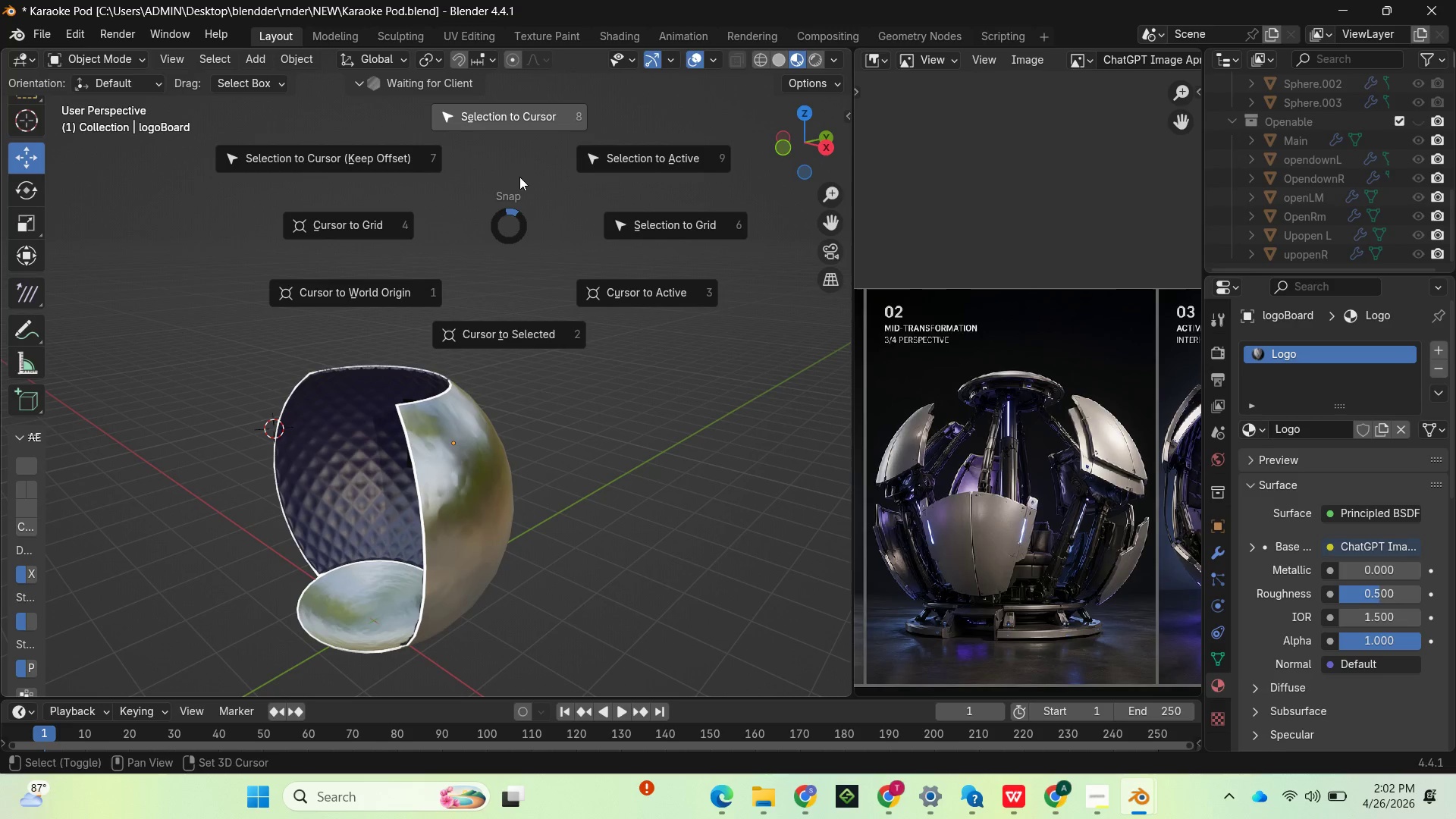 
hold_key(key=S, duration=1.52)
 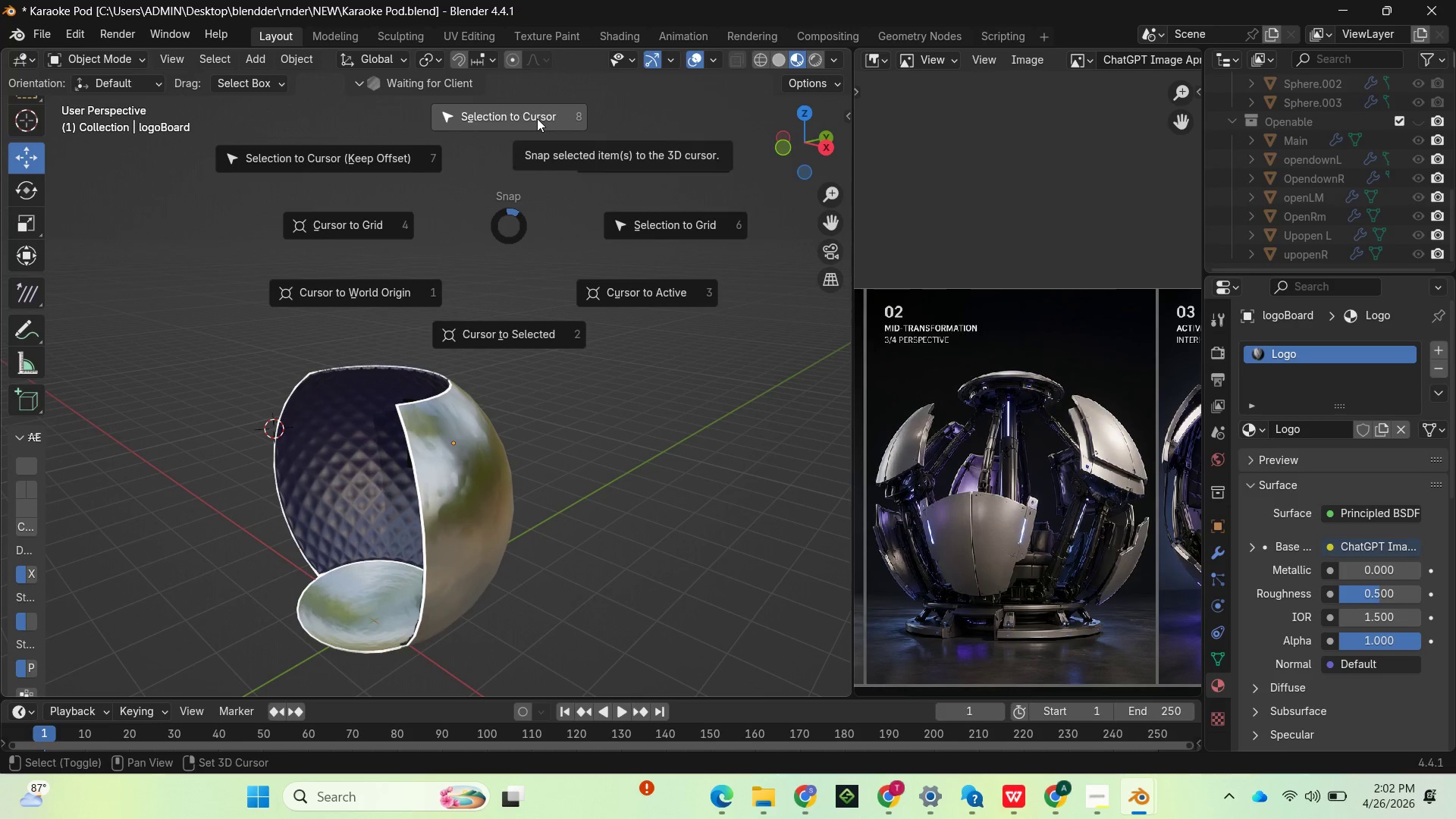 
hold_key(key=S, duration=1.52)
 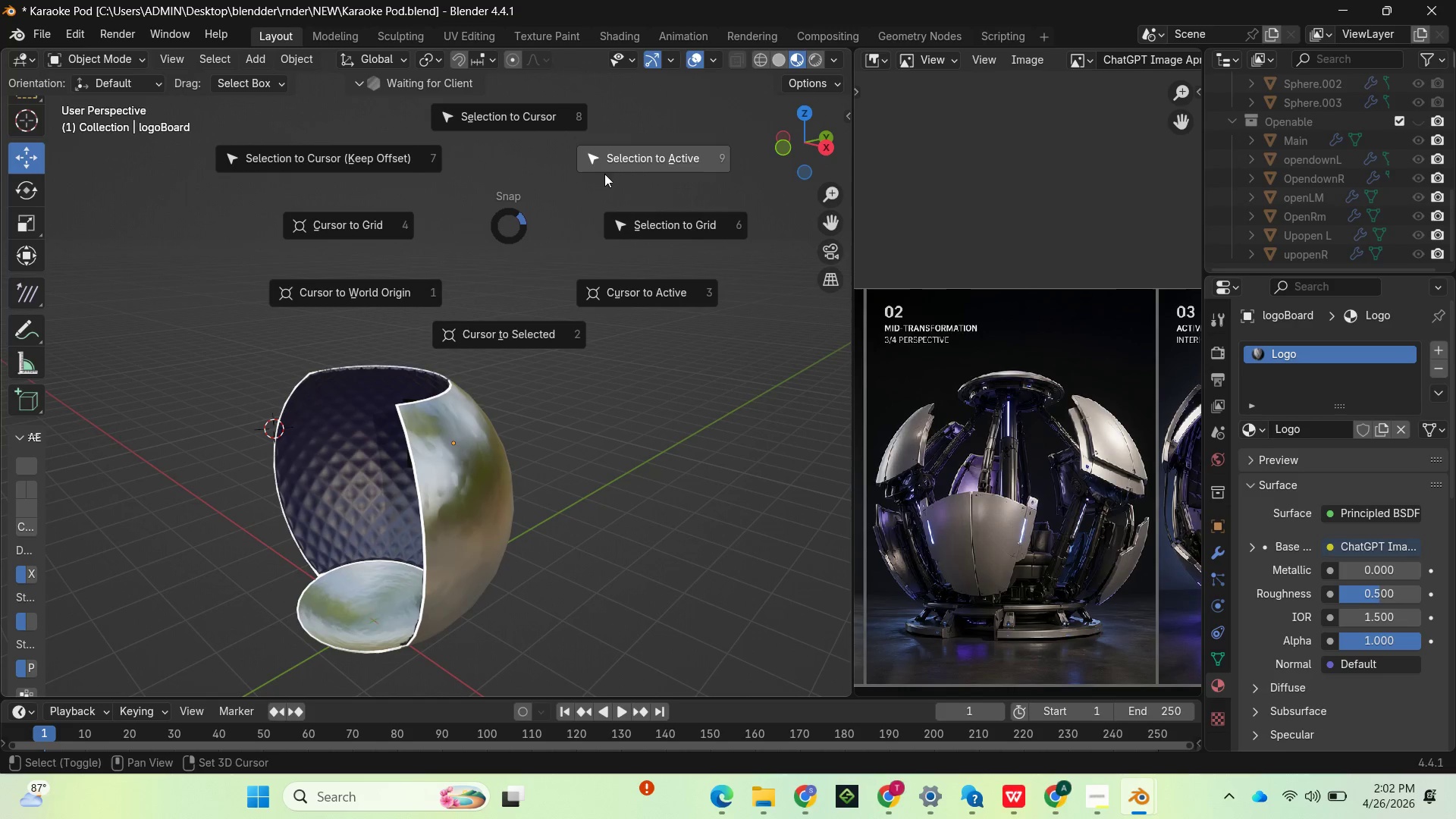 
hold_key(key=S, duration=1.5)
 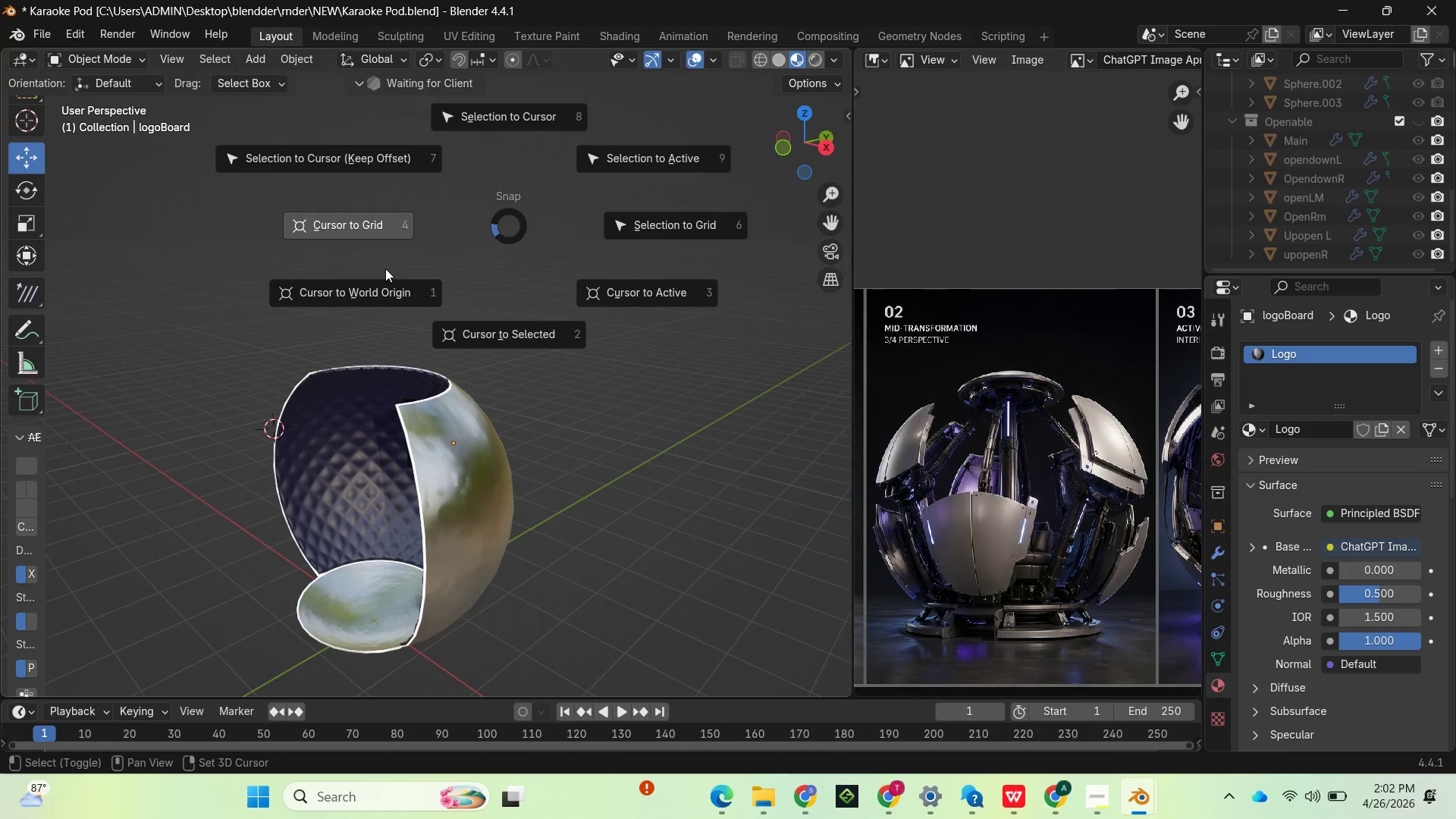 
hold_key(key=S, duration=1.51)
 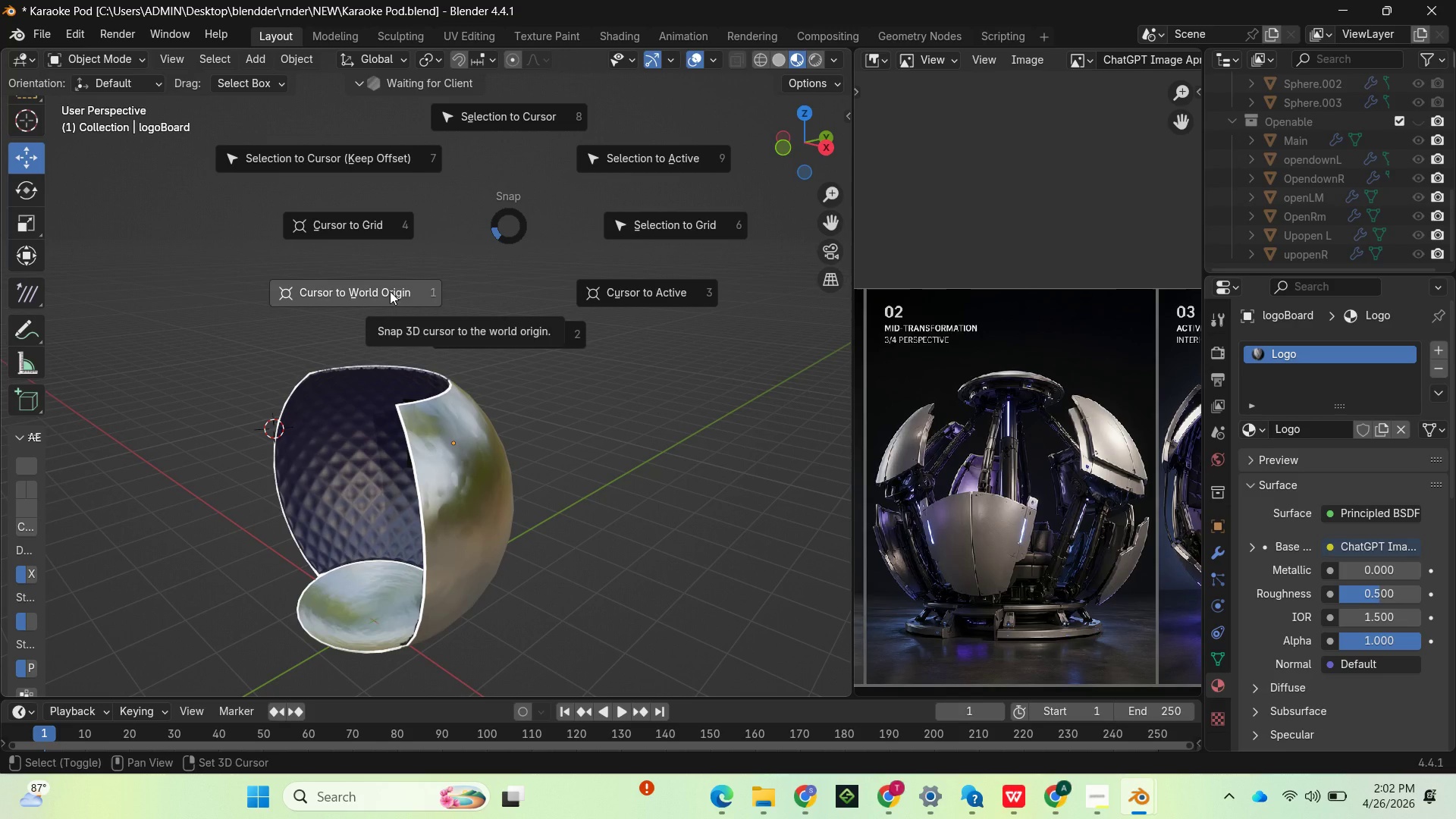 
hold_key(key=S, duration=1.5)
 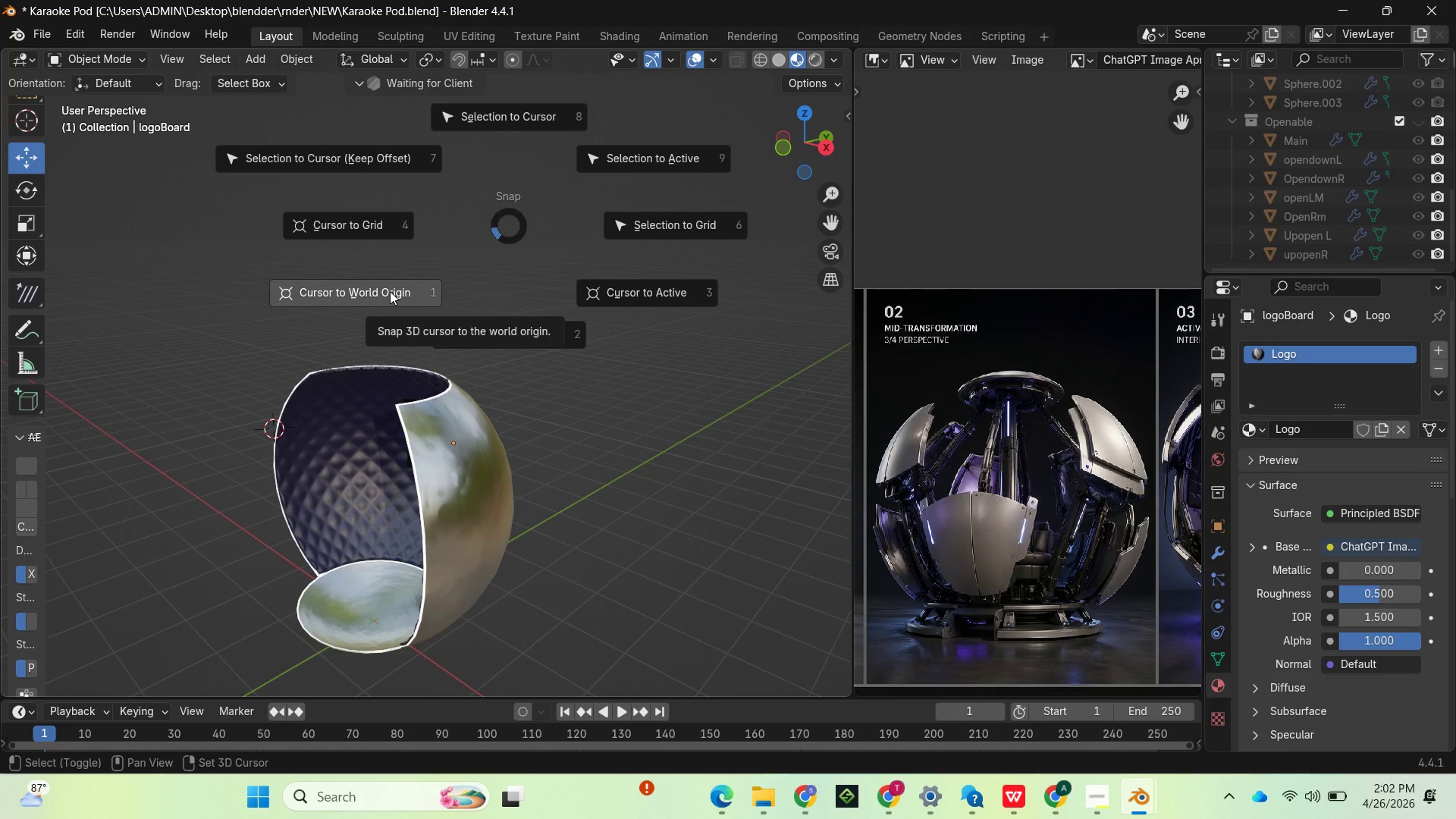 
hold_key(key=S, duration=1.52)
 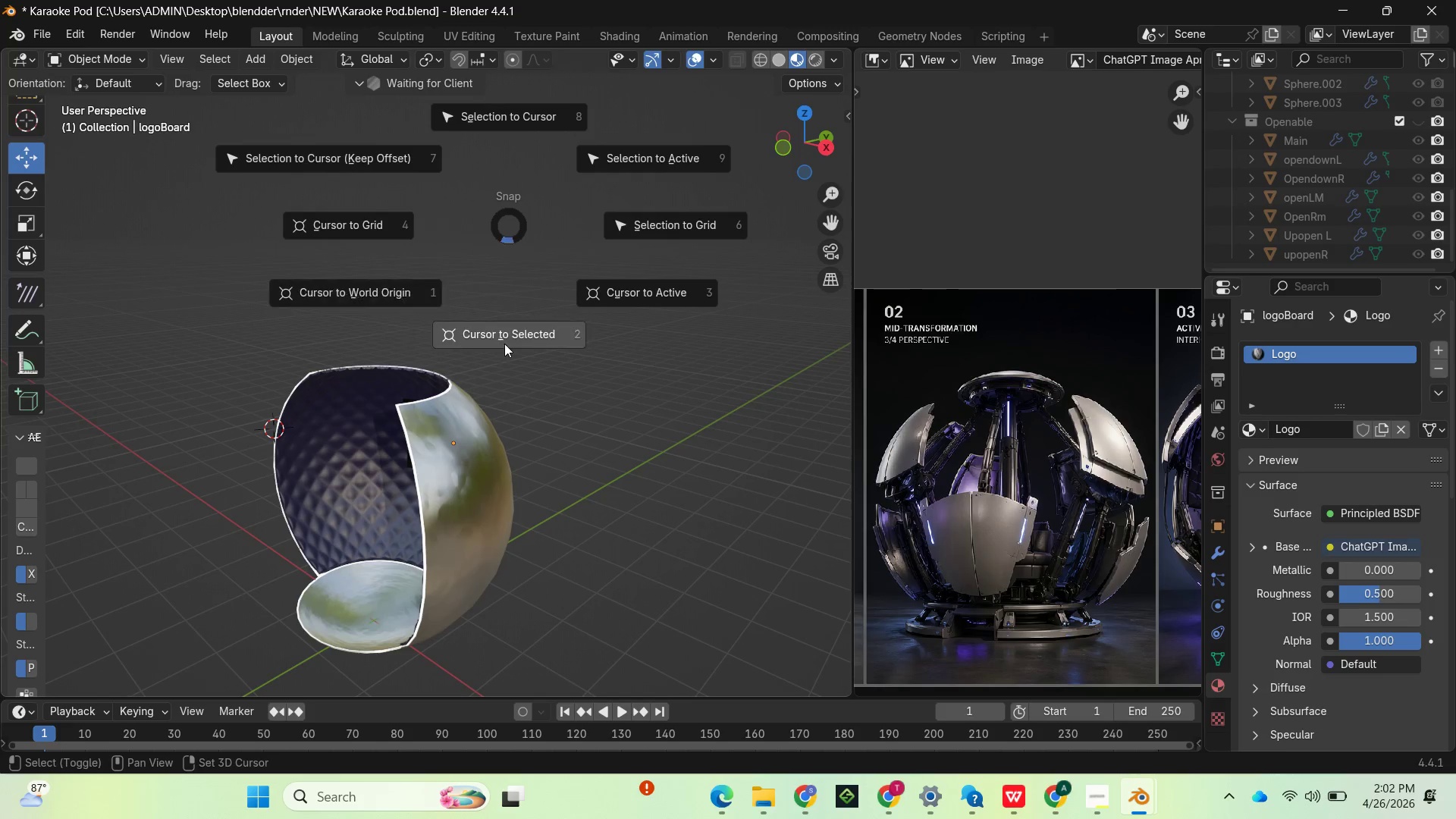 
hold_key(key=S, duration=1.52)
 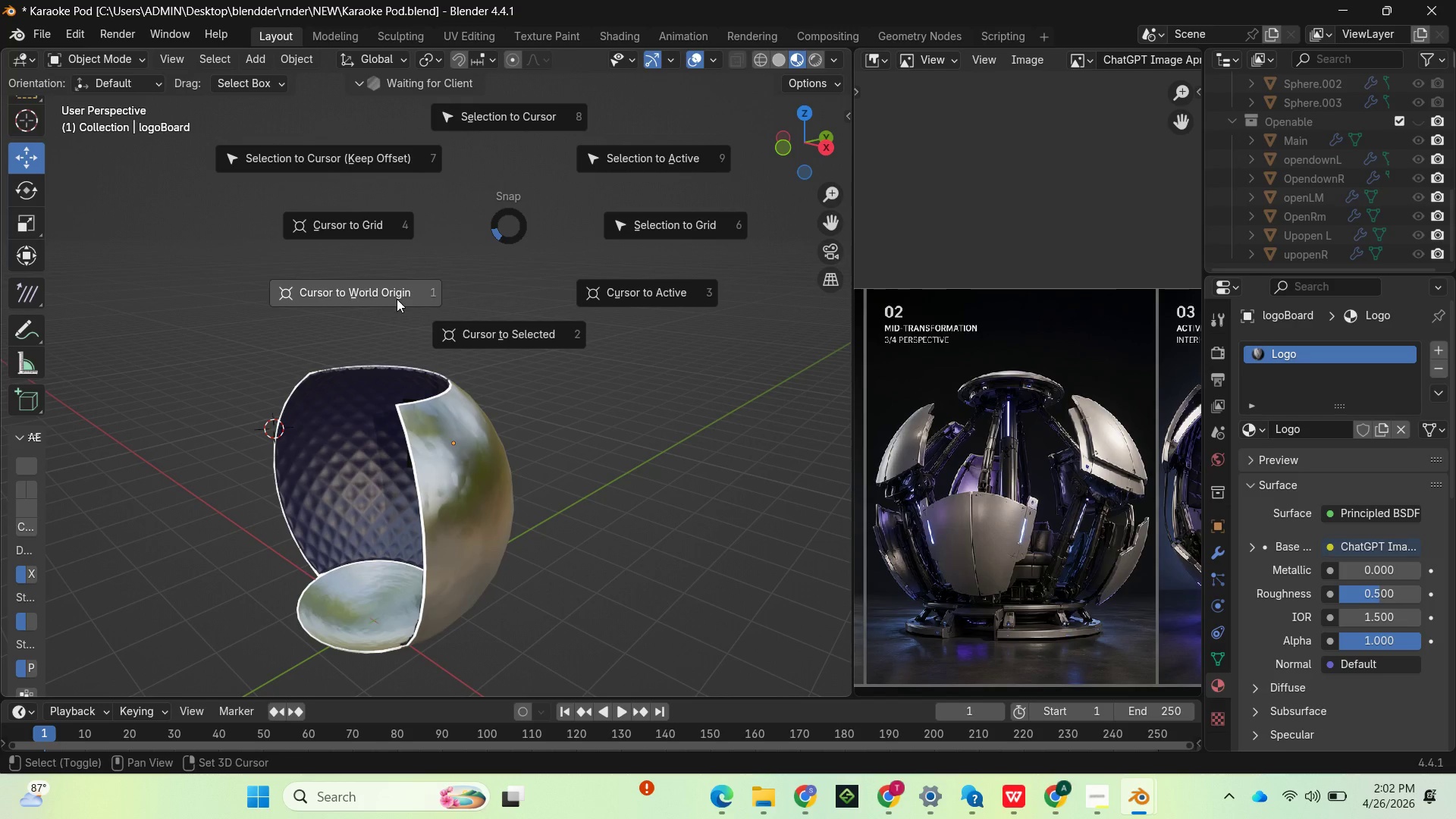 
hold_key(key=S, duration=1.51)
 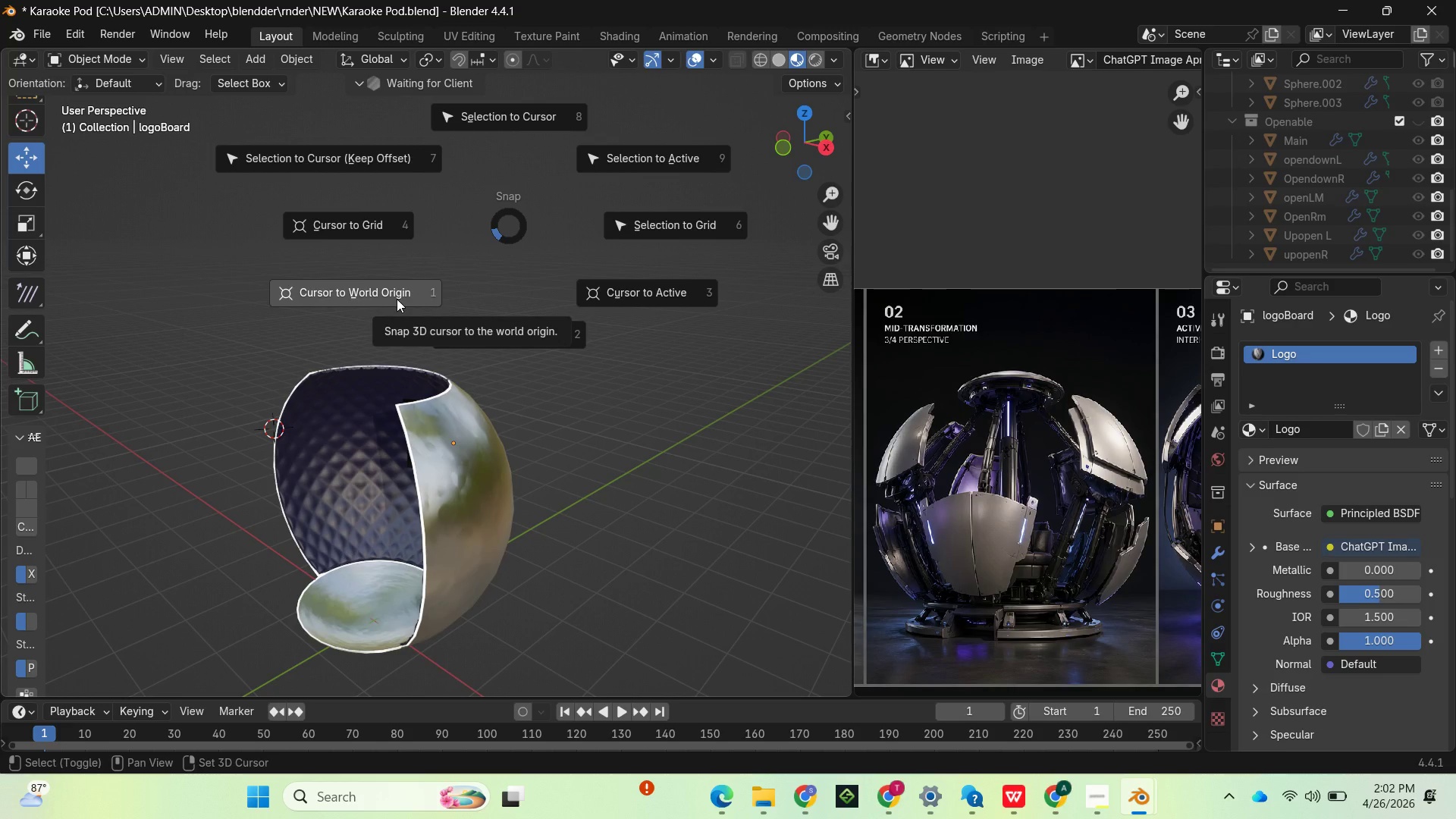 
left_click([397, 299])
 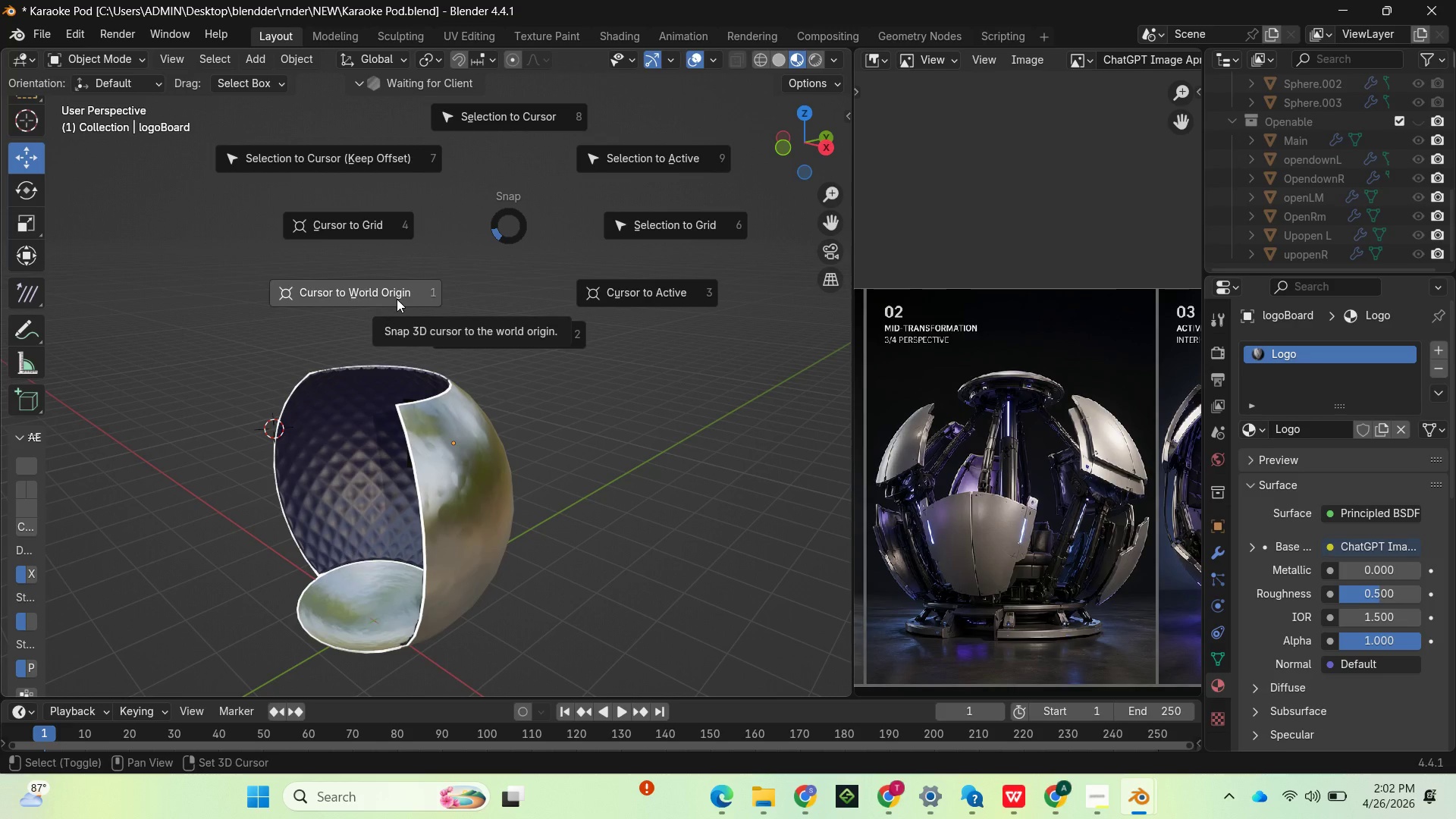 
hold_key(key=S, duration=1.52)
 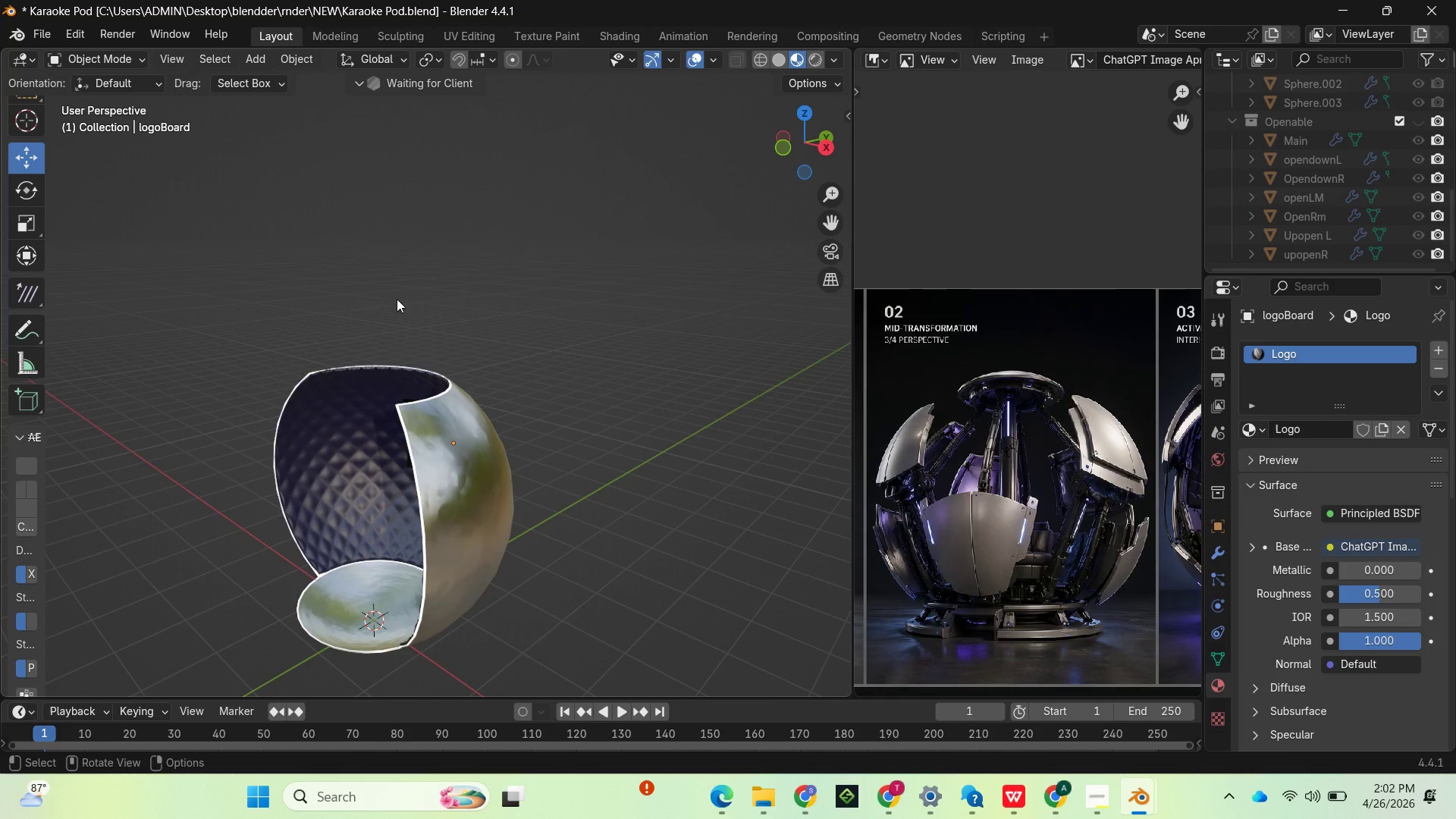 
left_click([397, 299])
 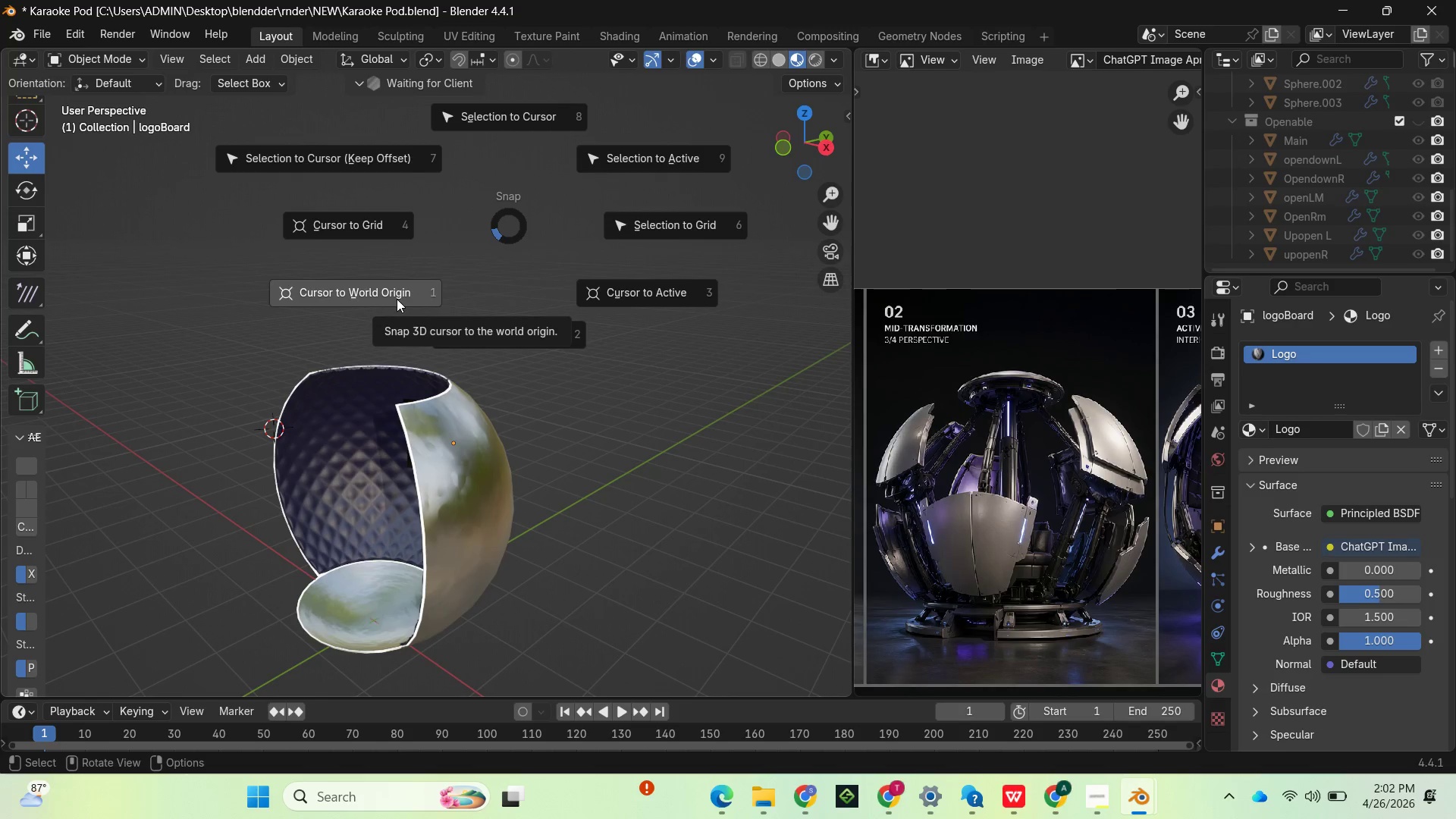 
type(ssss)
 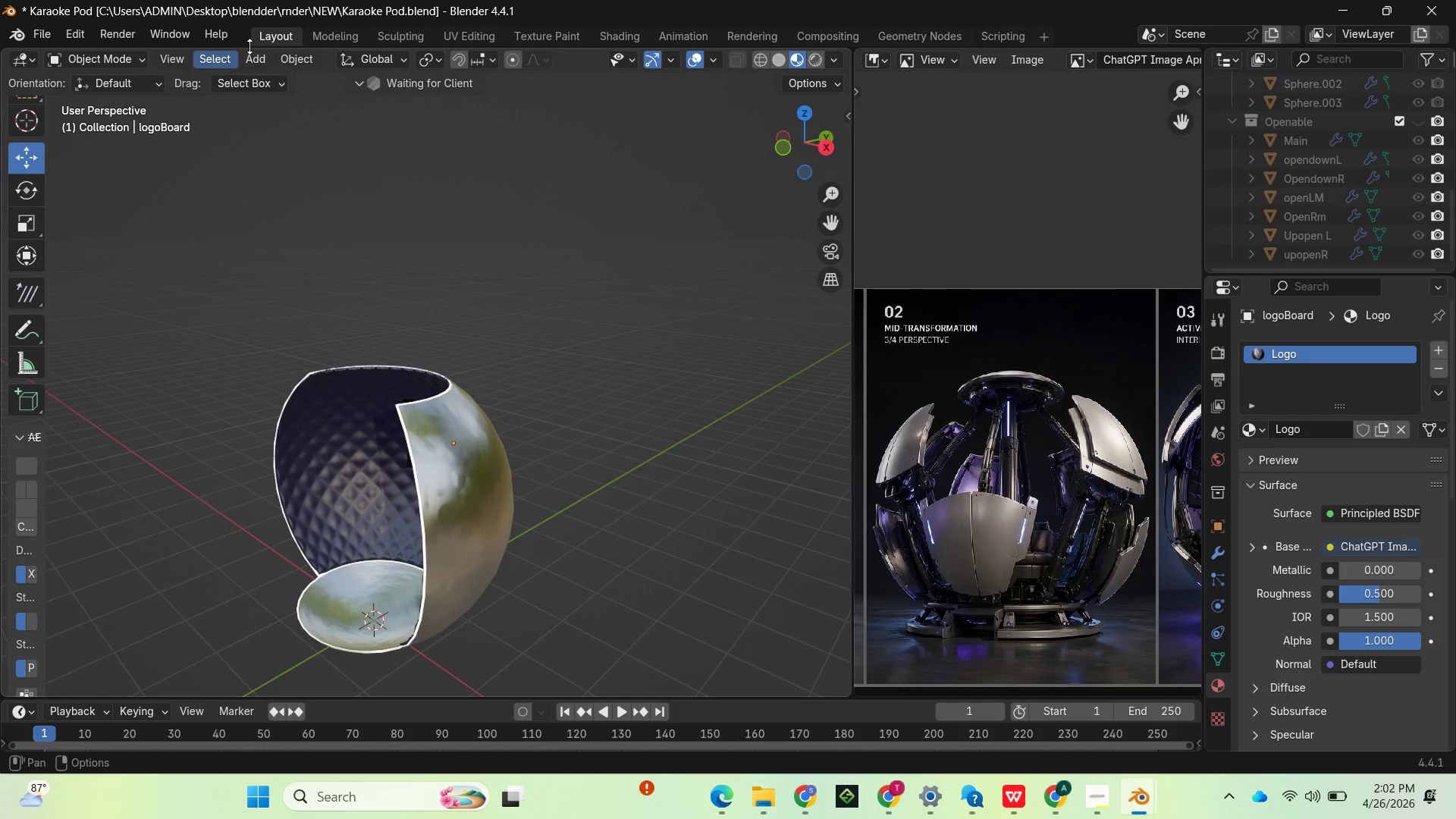 
left_click([261, 51])
 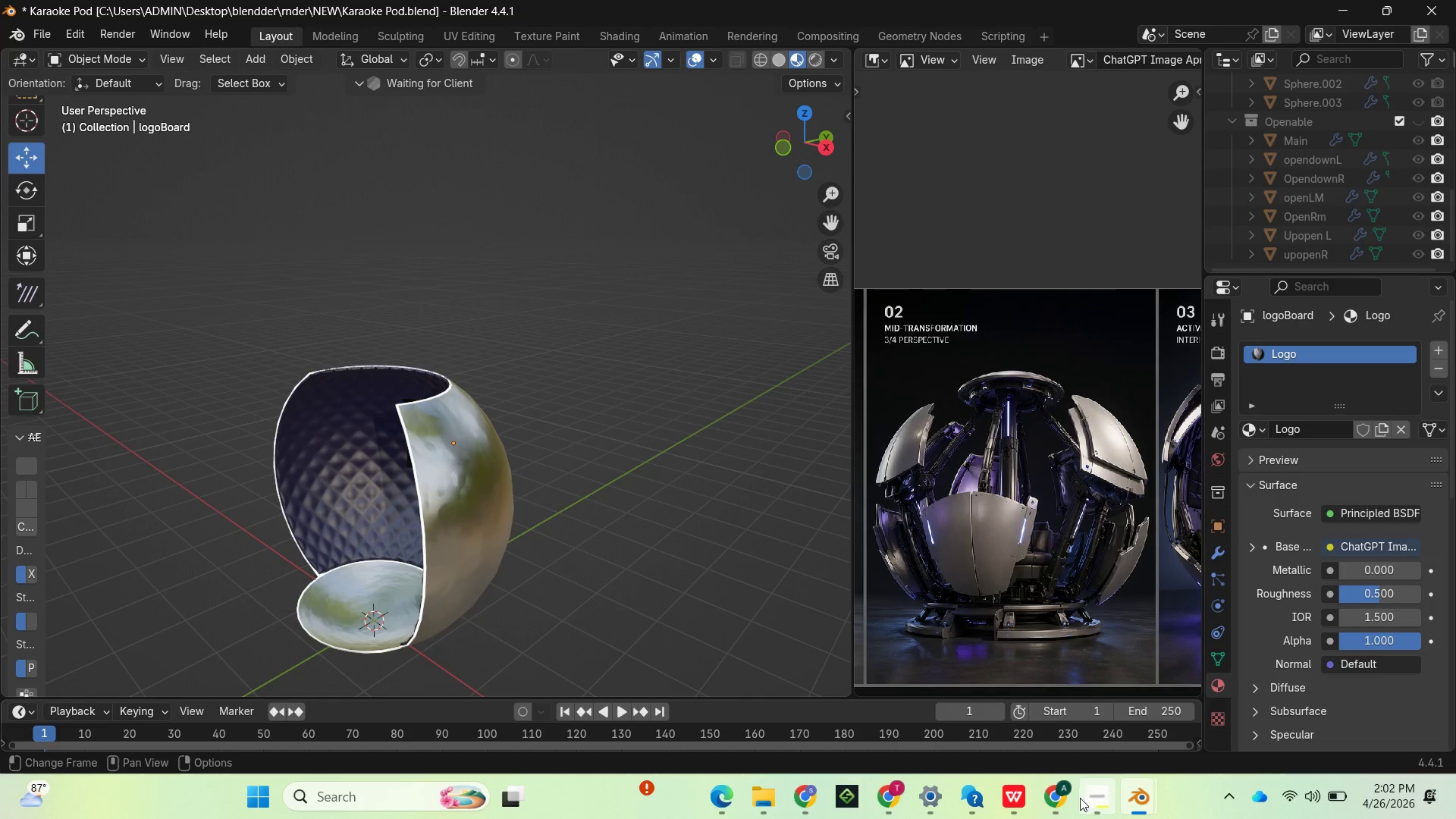 
left_click([1102, 797])